 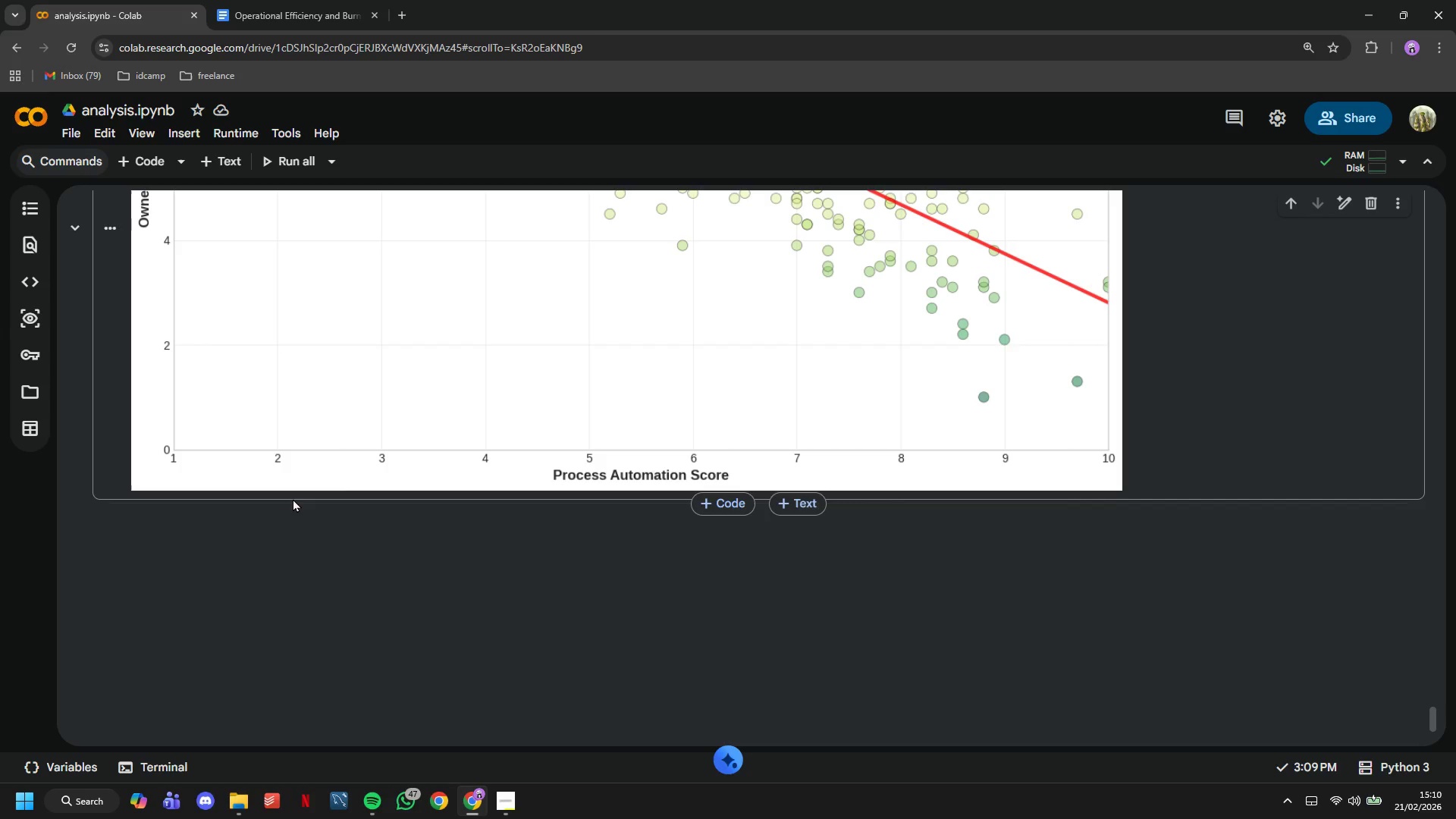 
scroll: coordinate [410, 522], scroll_direction: up, amount: 9.0
 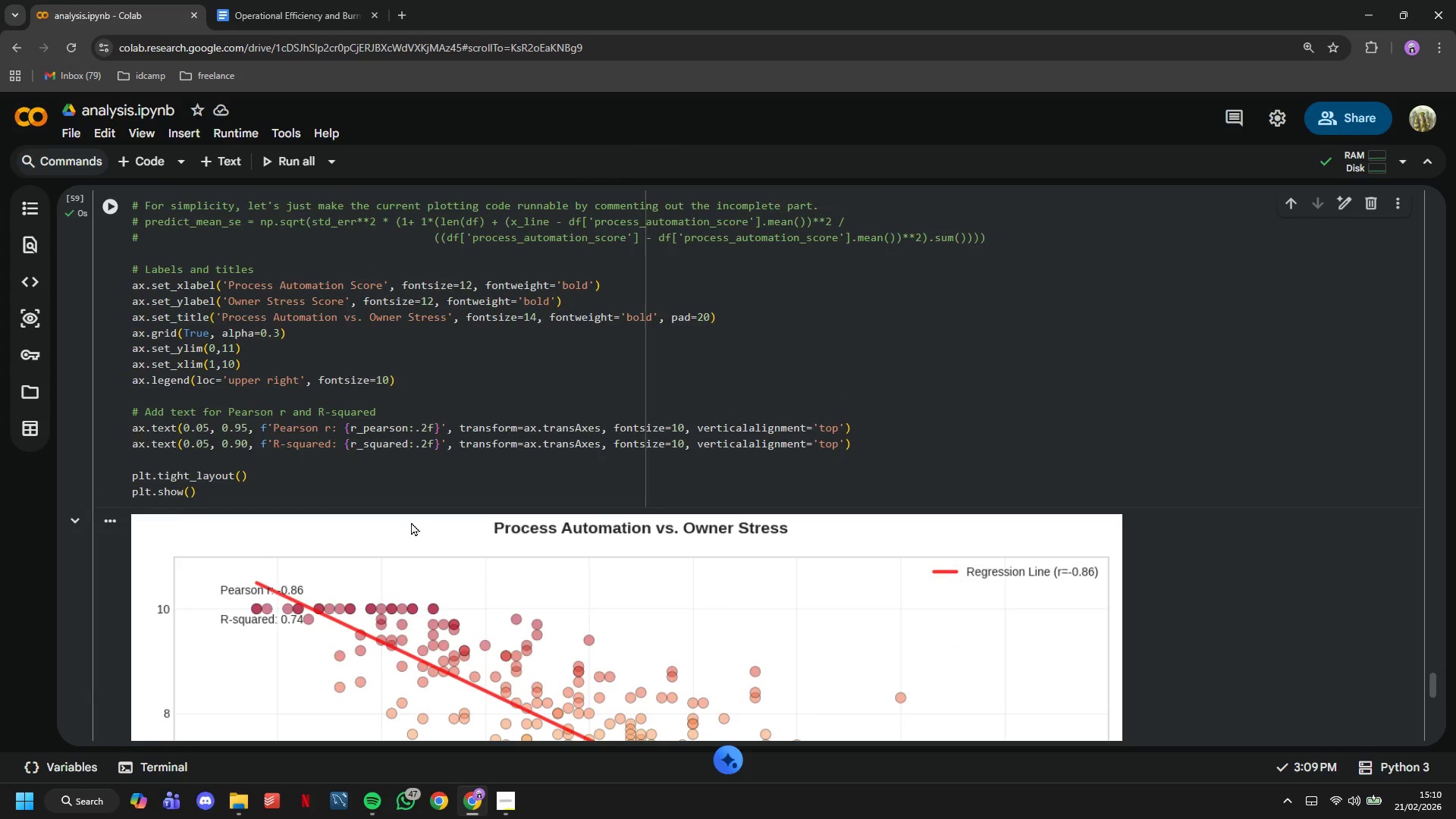 
scroll: coordinate [413, 514], scroll_direction: down, amount: 10.0
 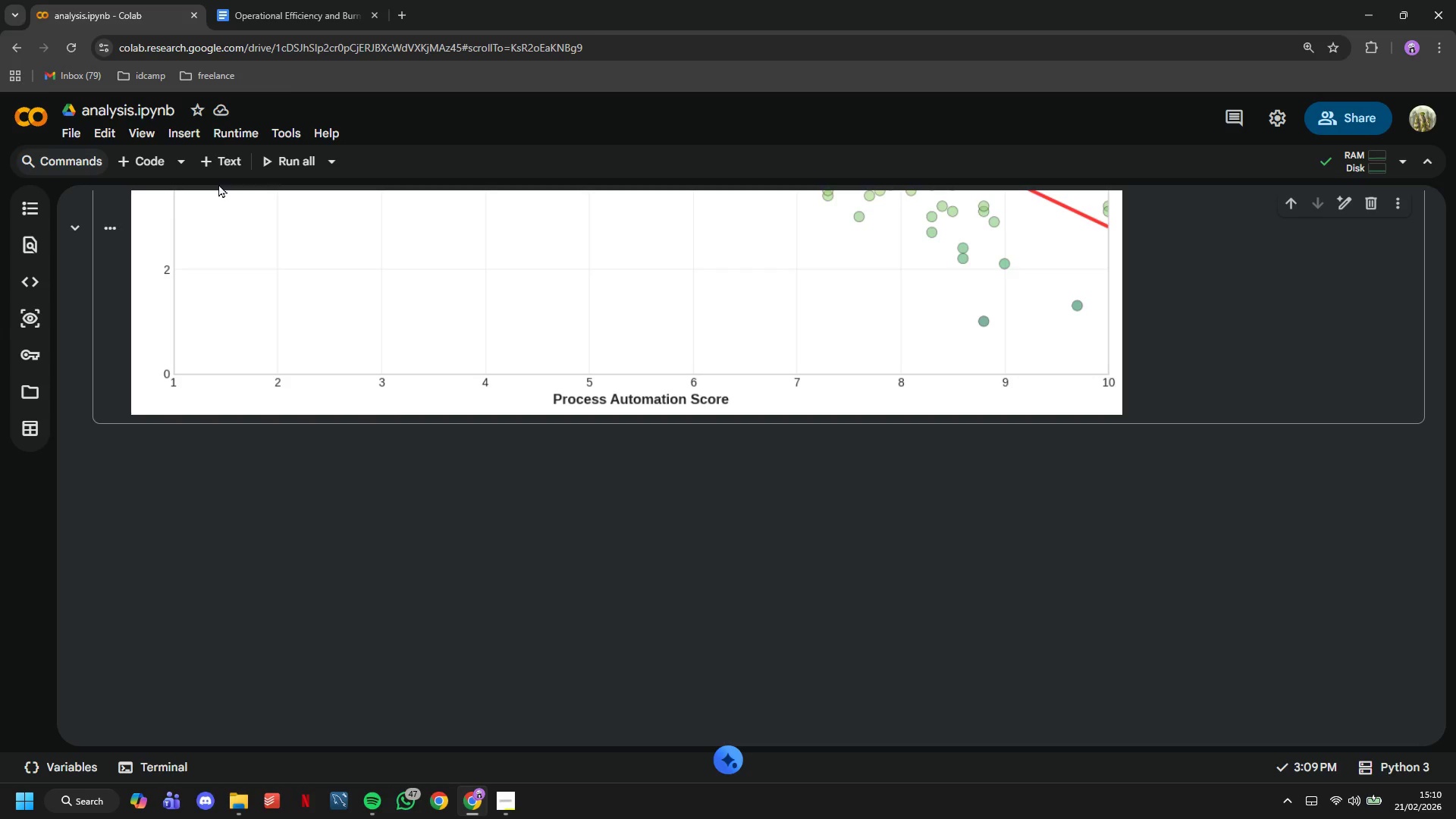 
left_click([217, 172])
 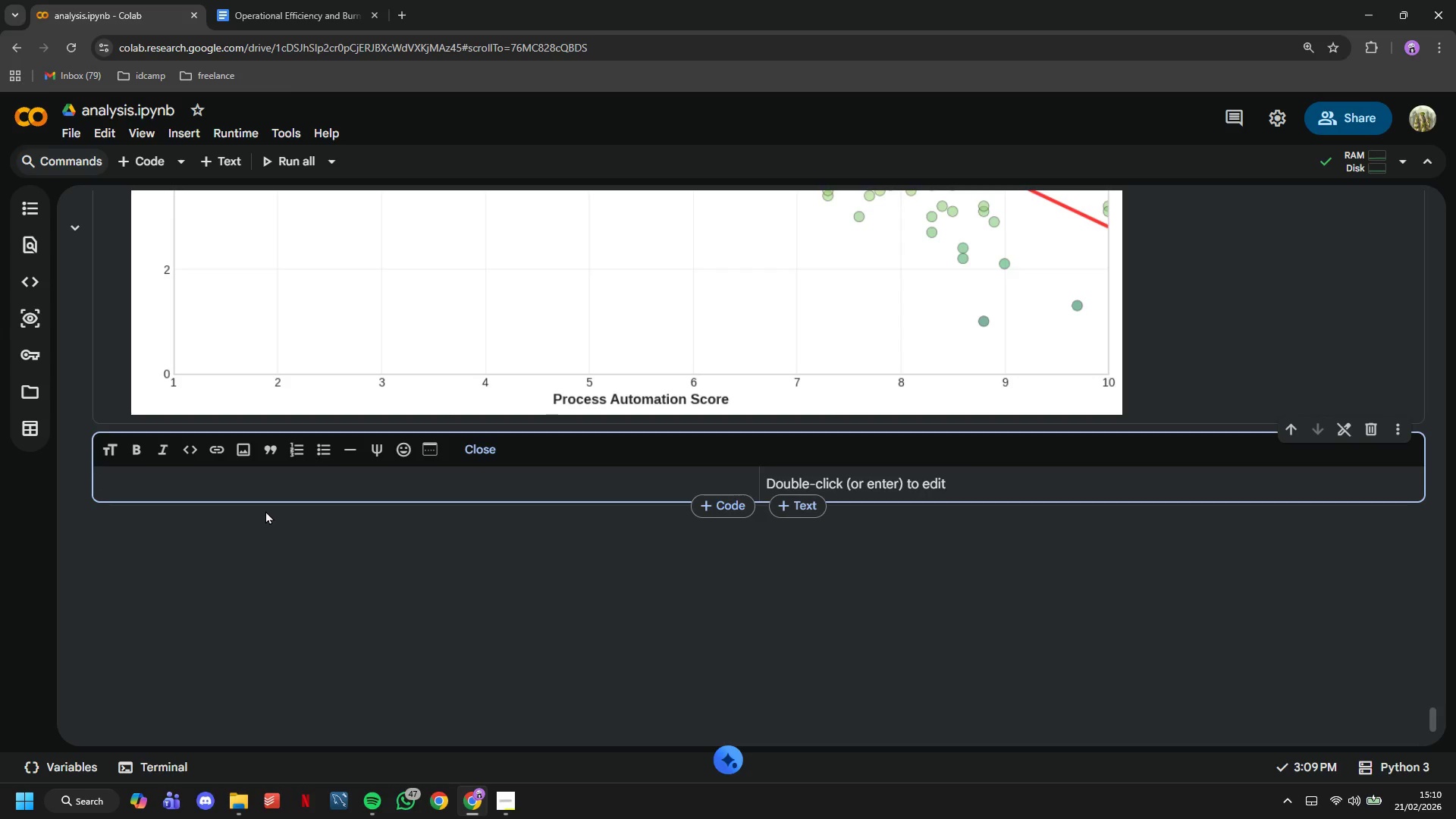 
type(## 9. Segement)
key(Backspace)
key(Backspace)
key(Backspace)
key(Backspace)
key(Backspace)
type(ment Analysis - Reenue Impact)
 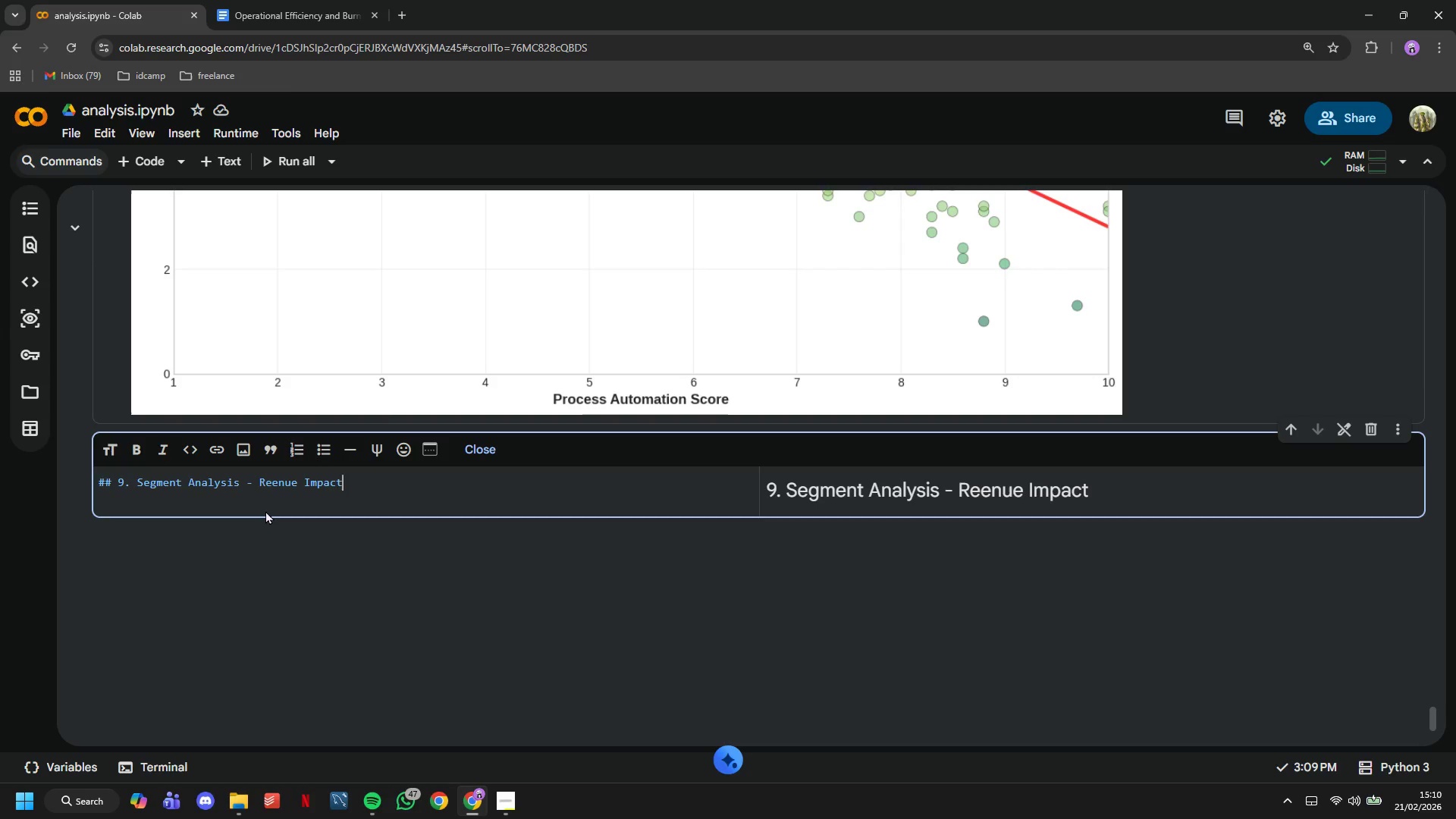 
wait(8.88)
 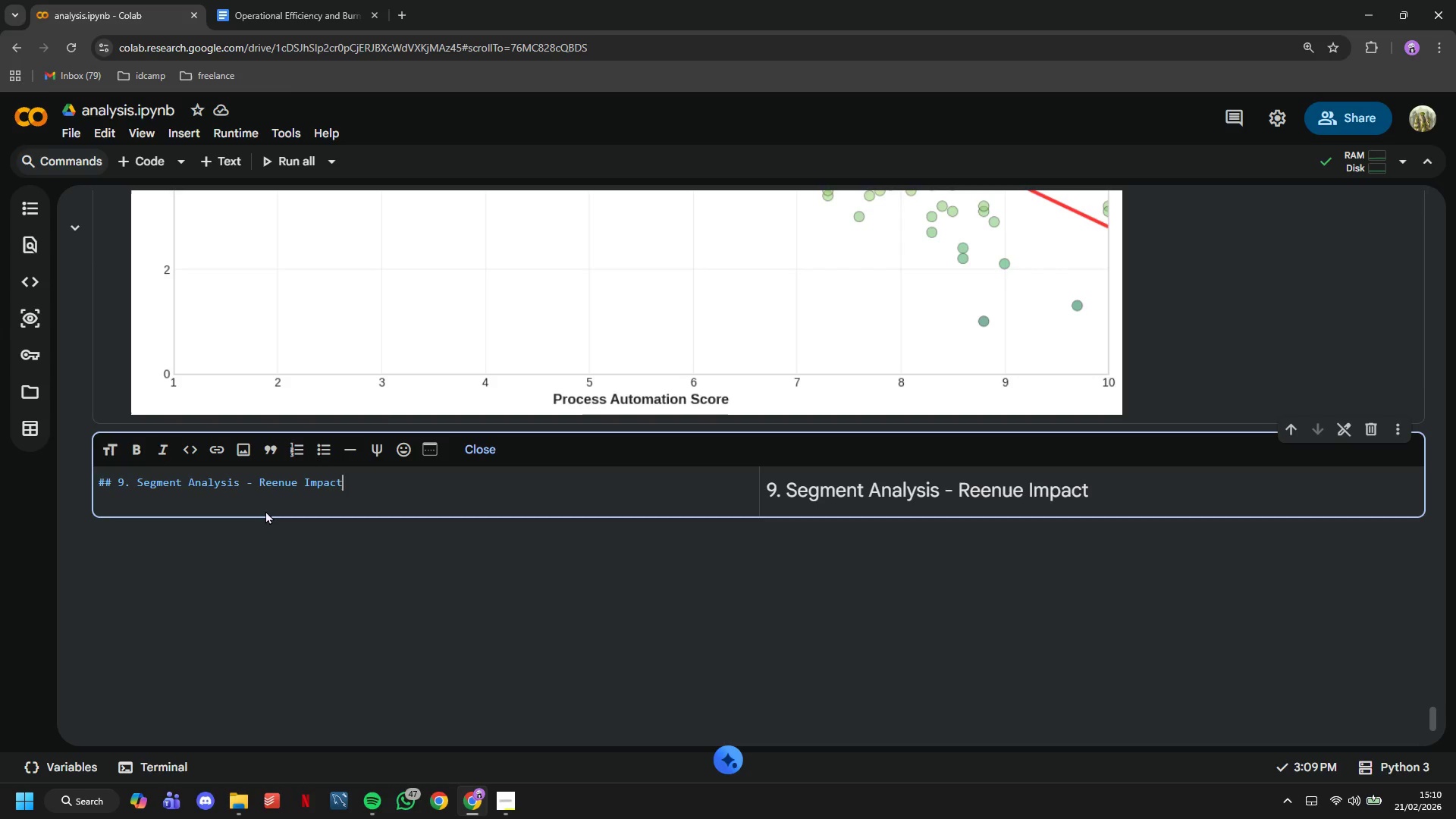 
hold_key(key=ArrowLeft, duration=0.75)
 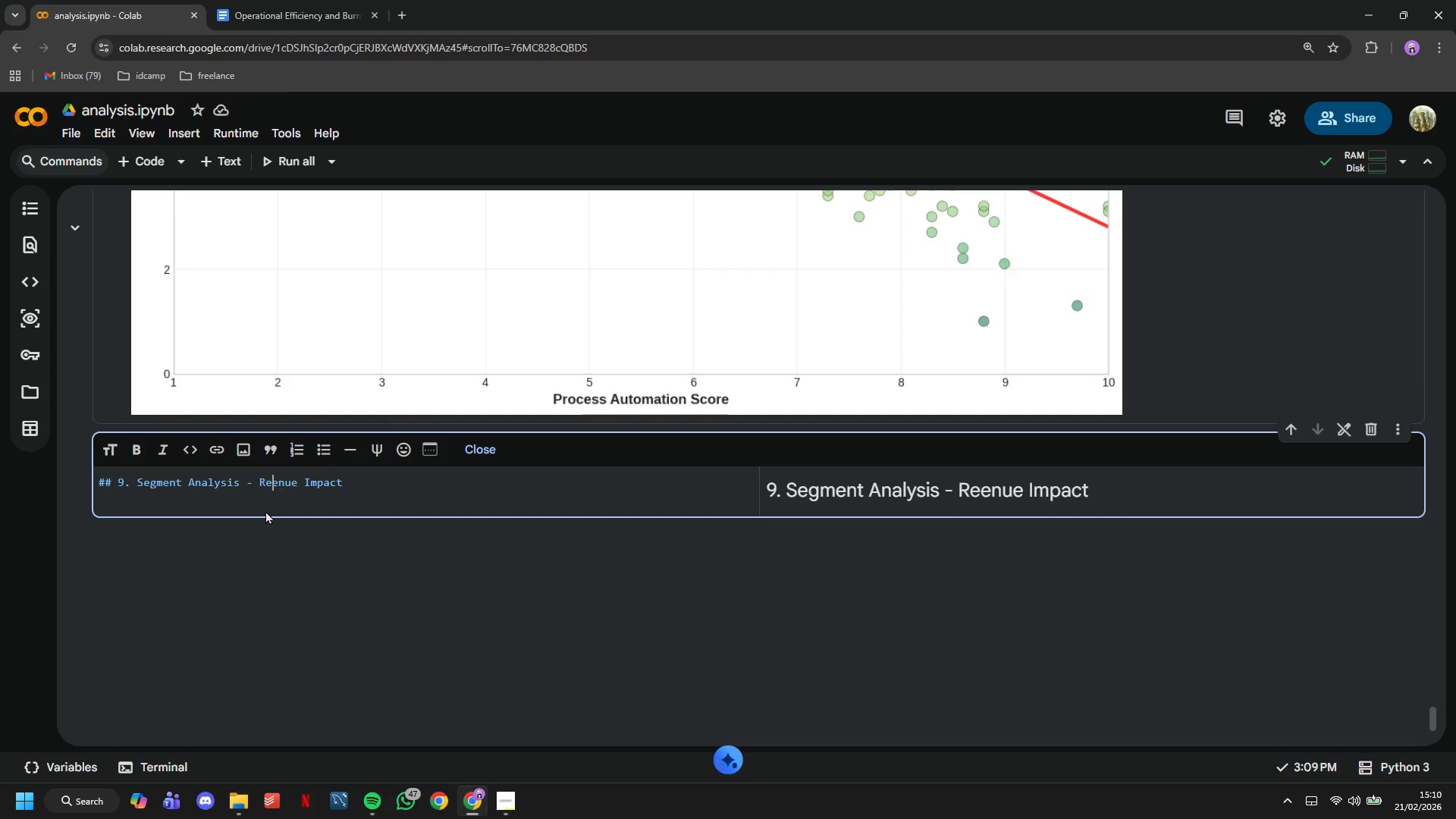 
key(ArrowLeft)
 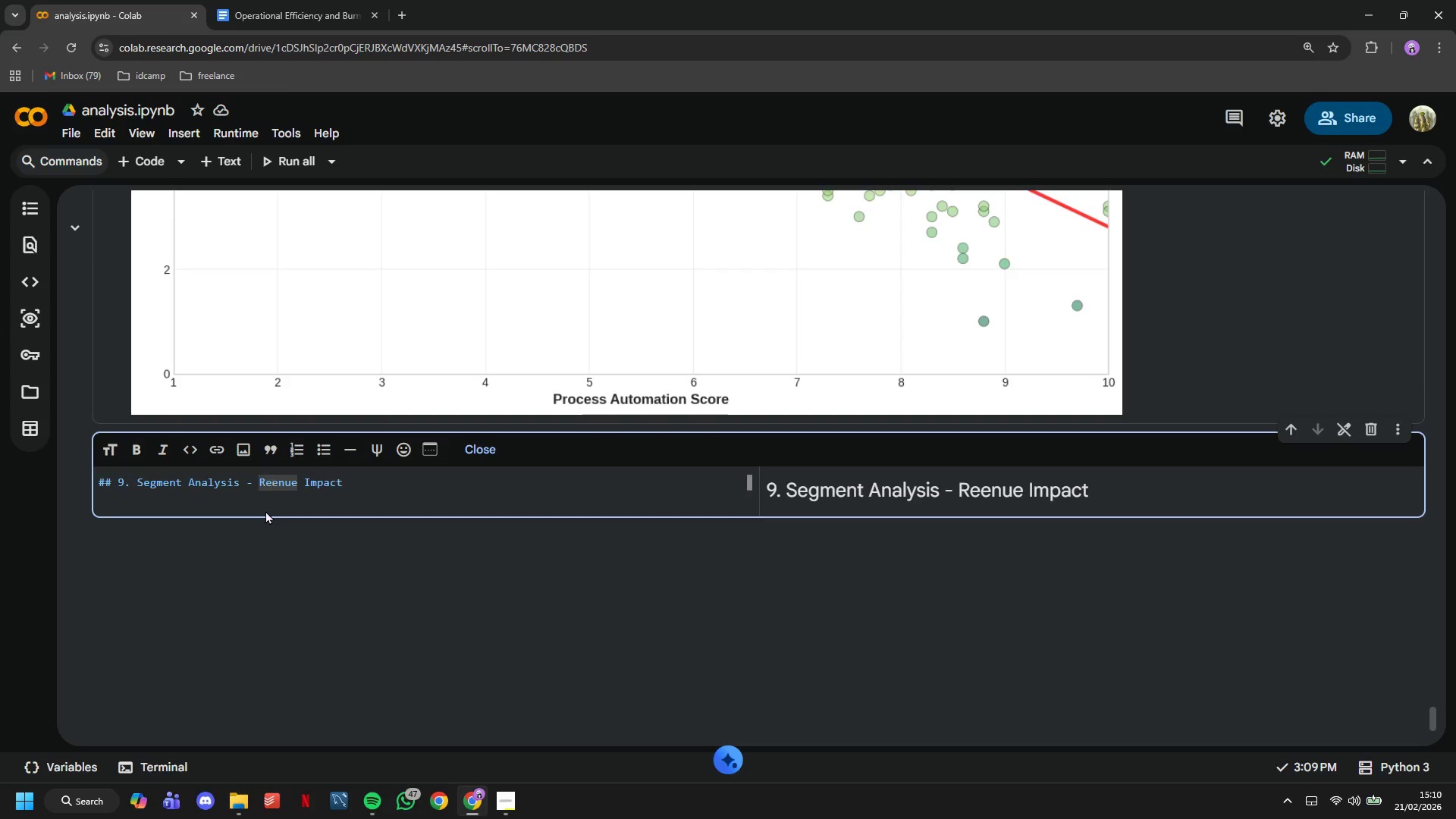 
key(V)
 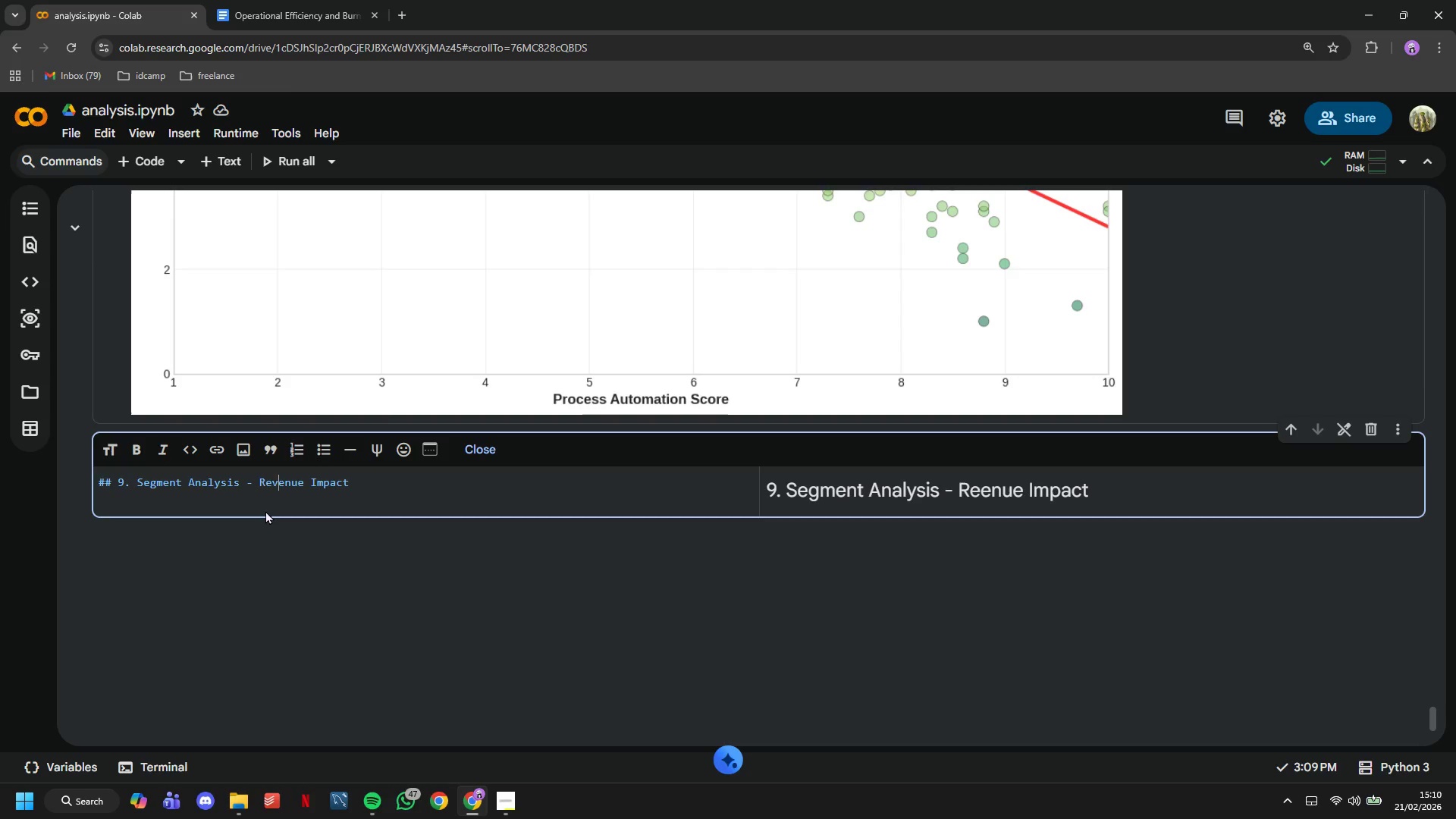 
key(ArrowDown)
 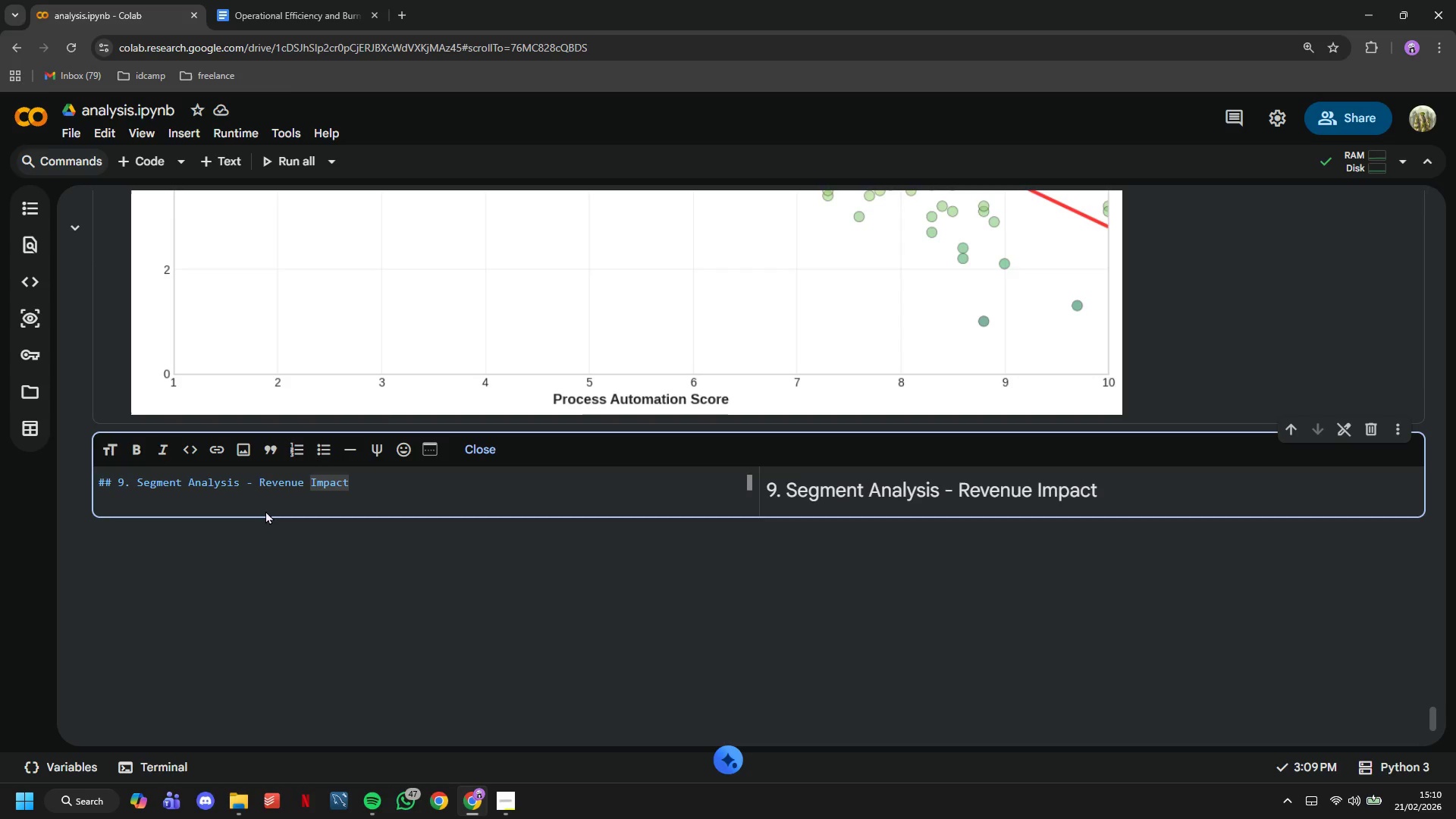 
key(Enter)
 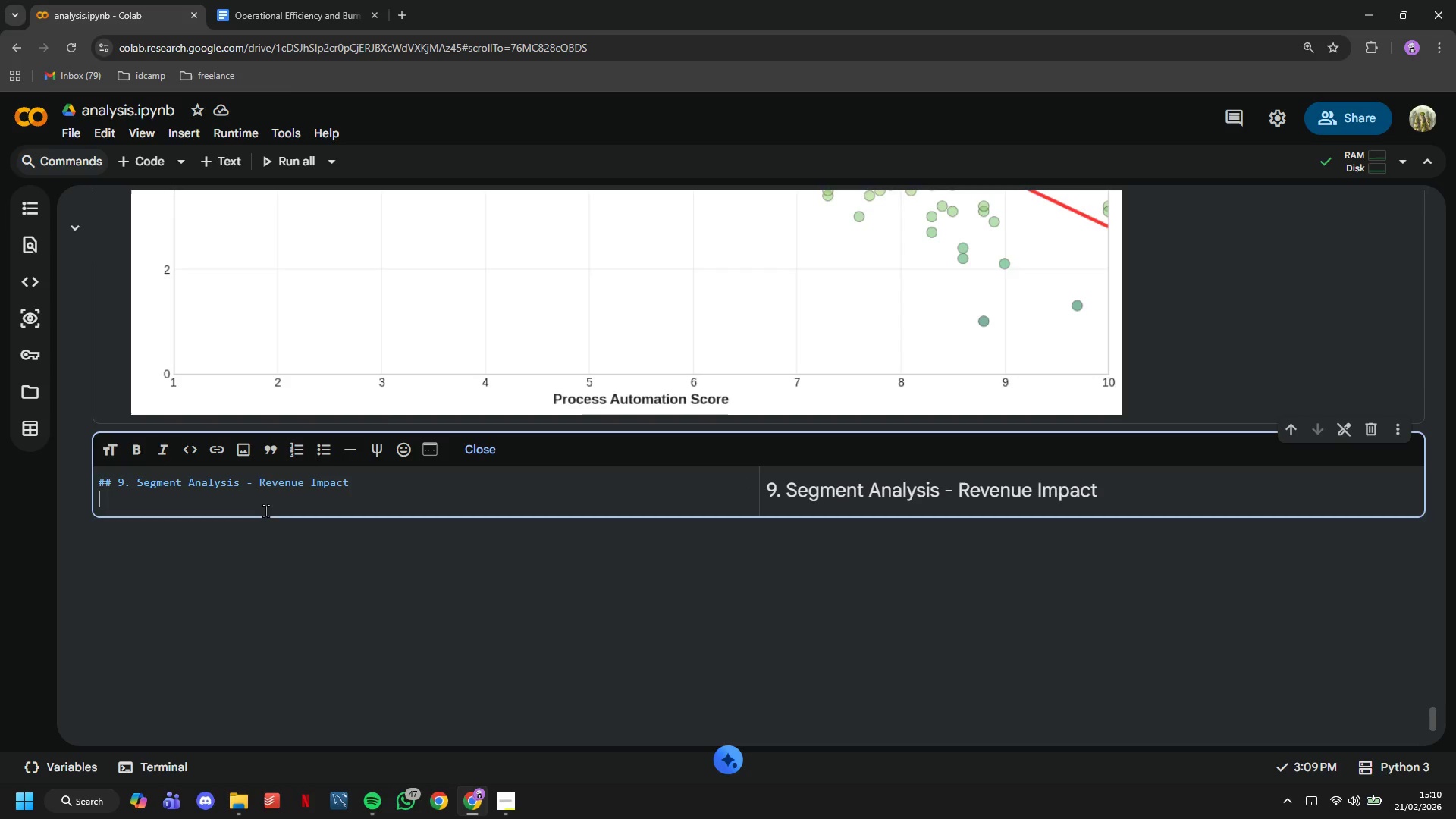 
key(Enter)
 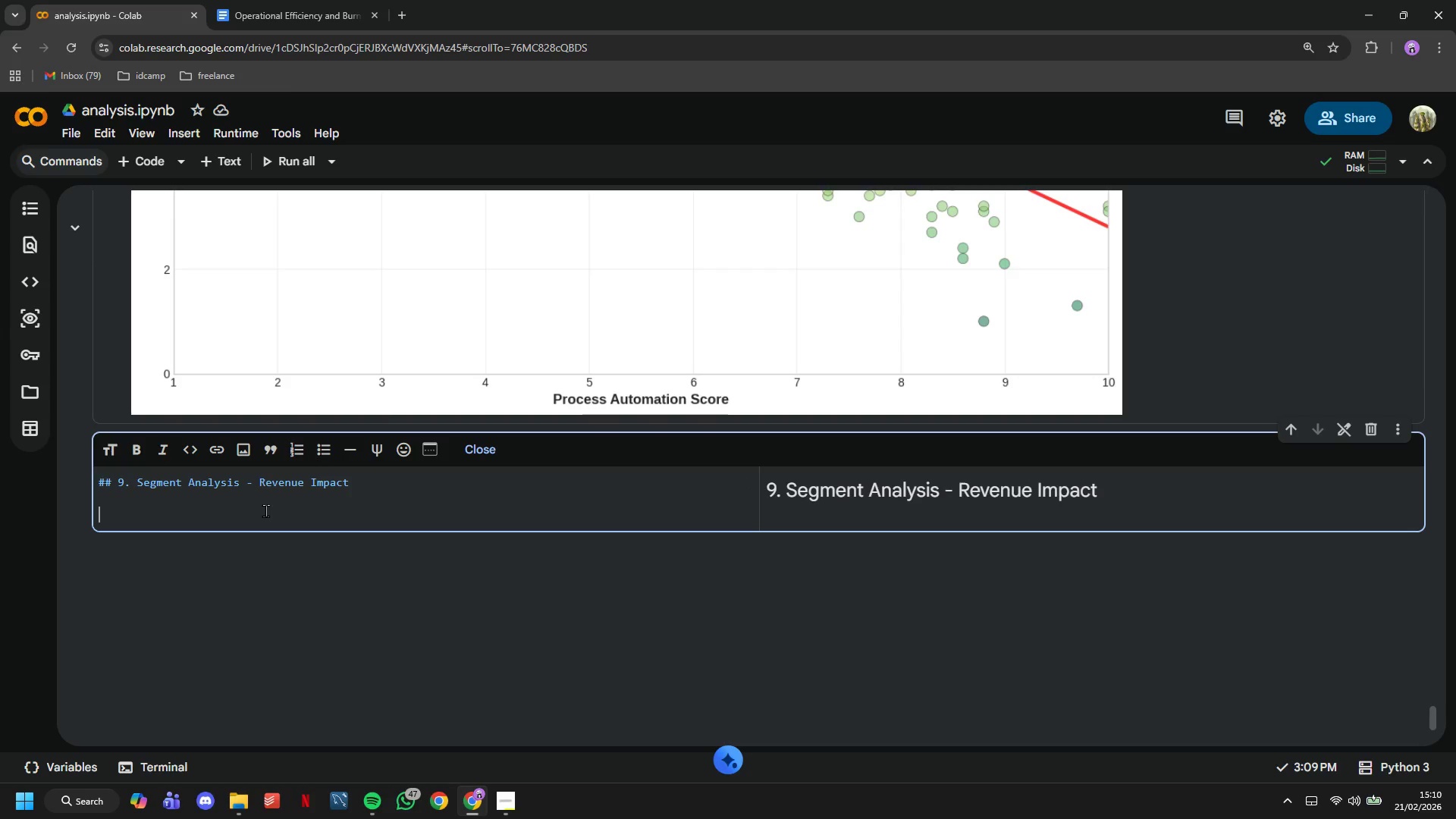 
type(### Purpose)
 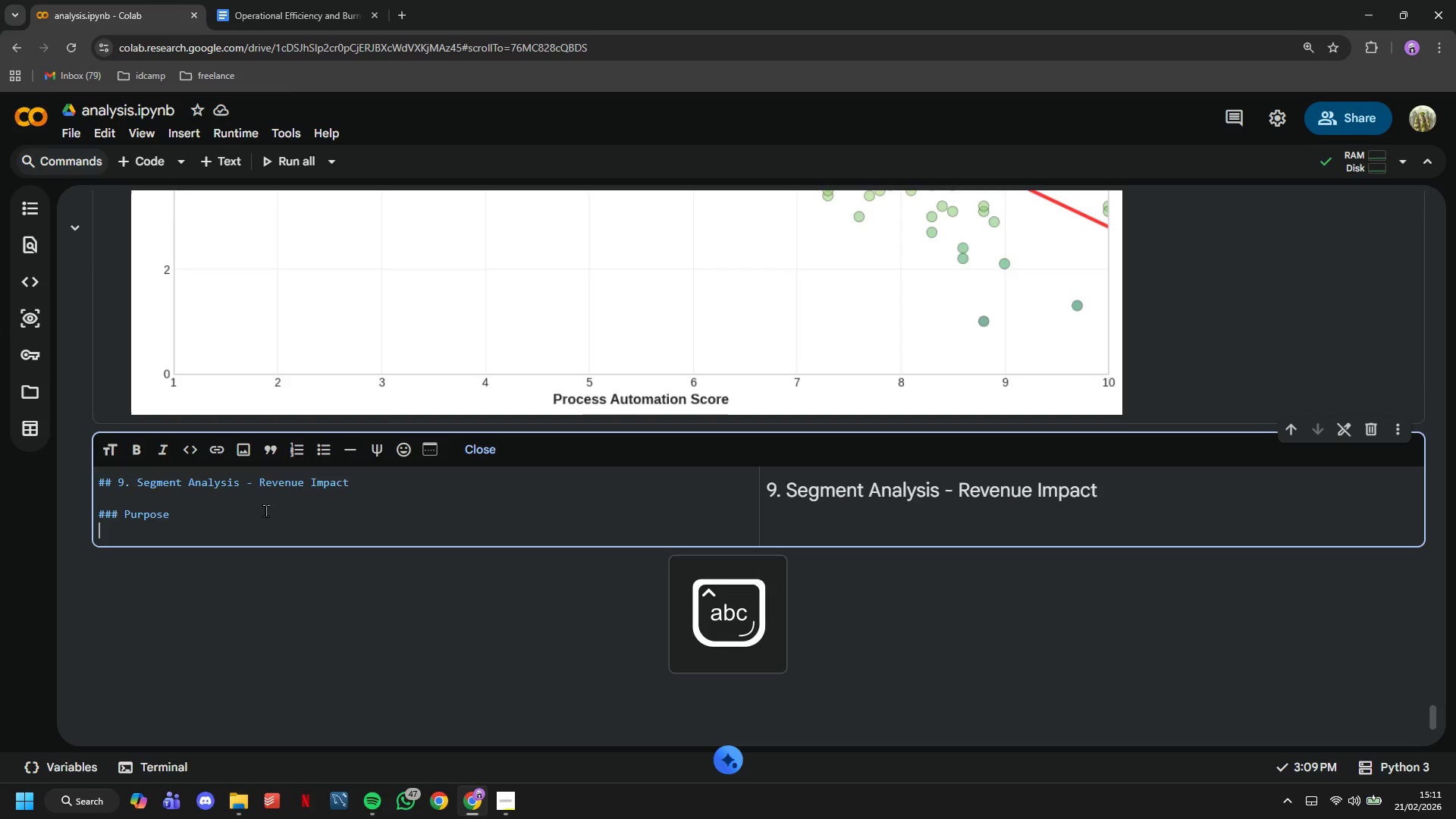 
key(Enter)
 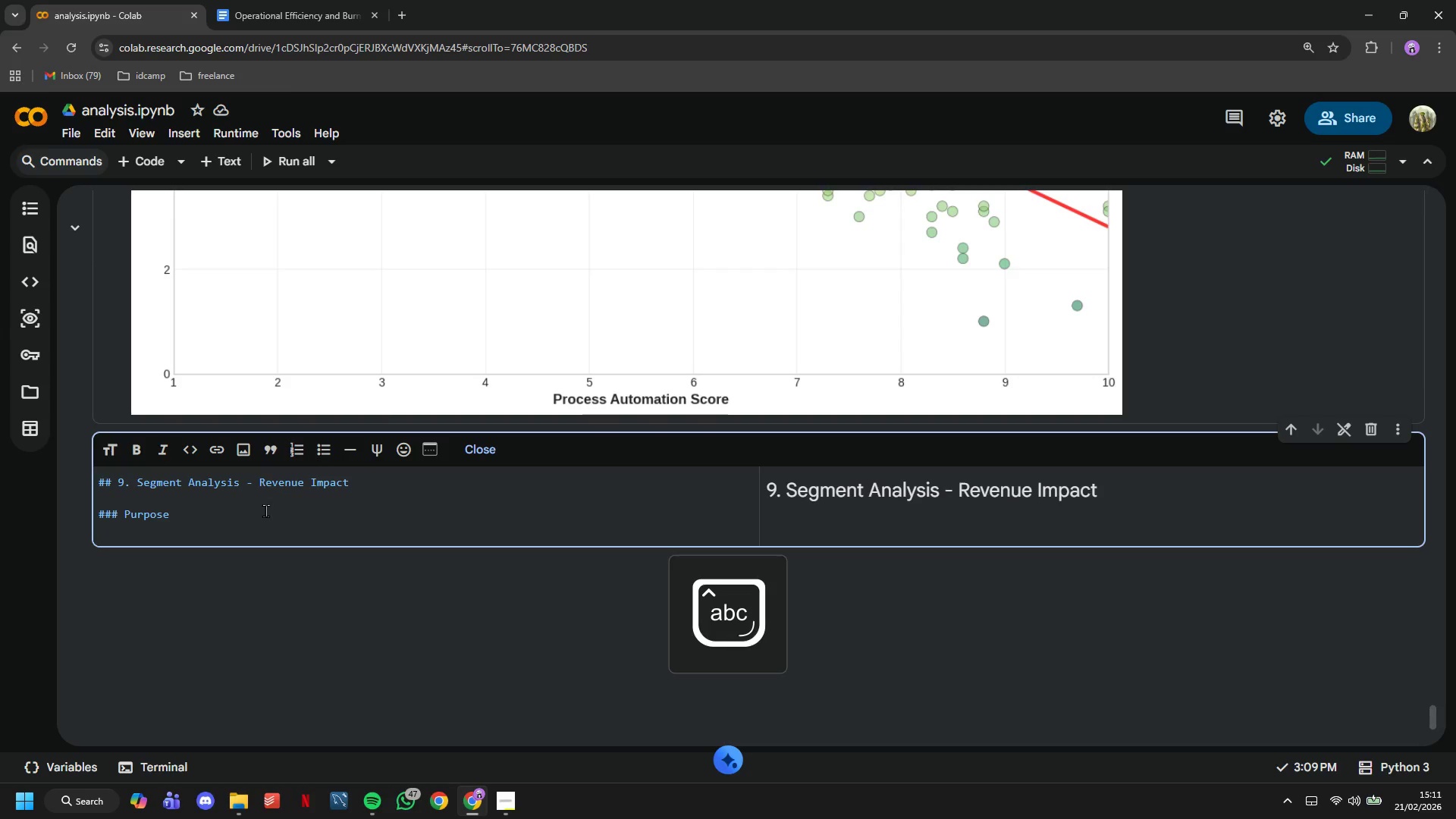 
key(Enter)
 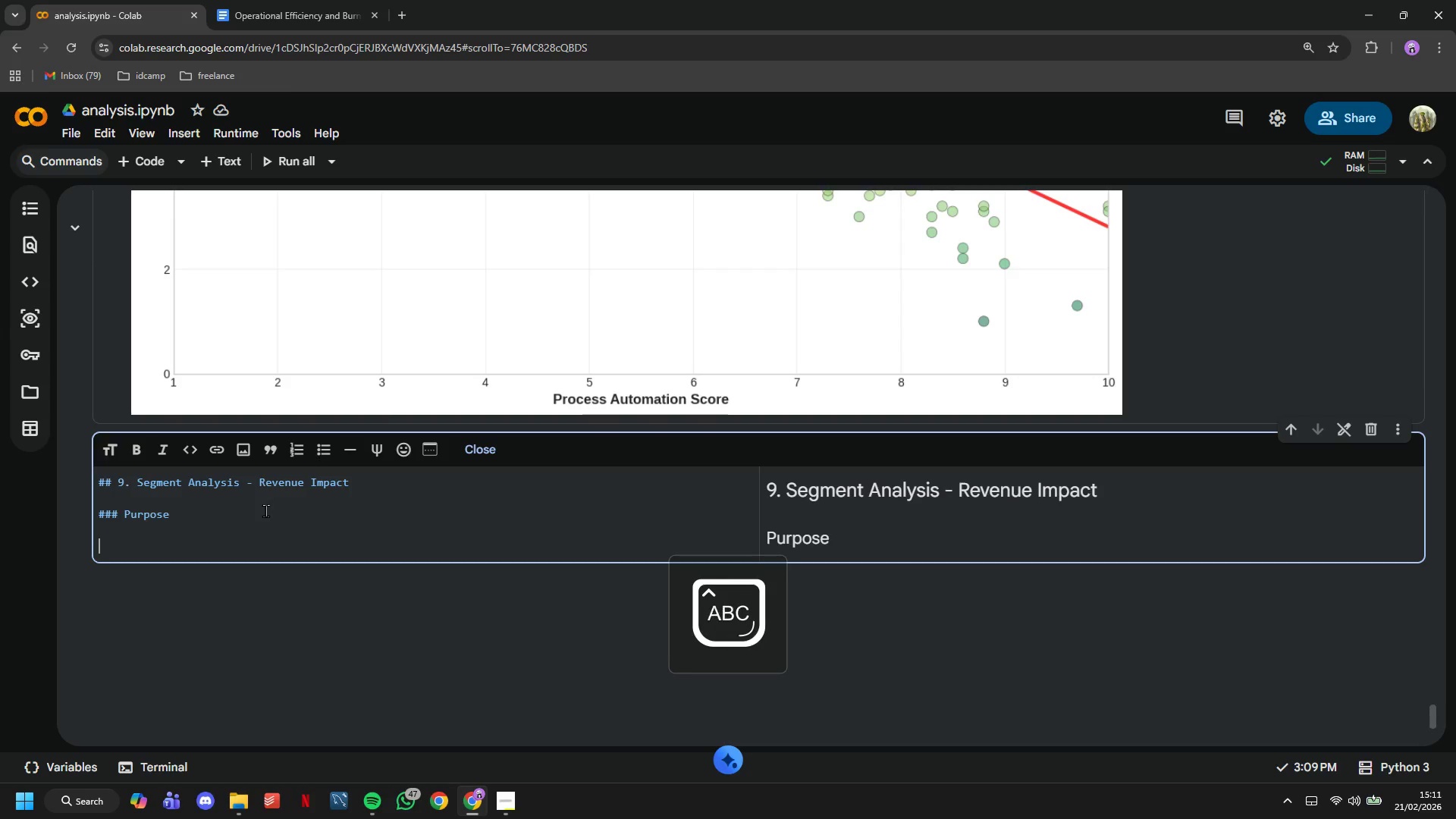 
type(Not all business )
 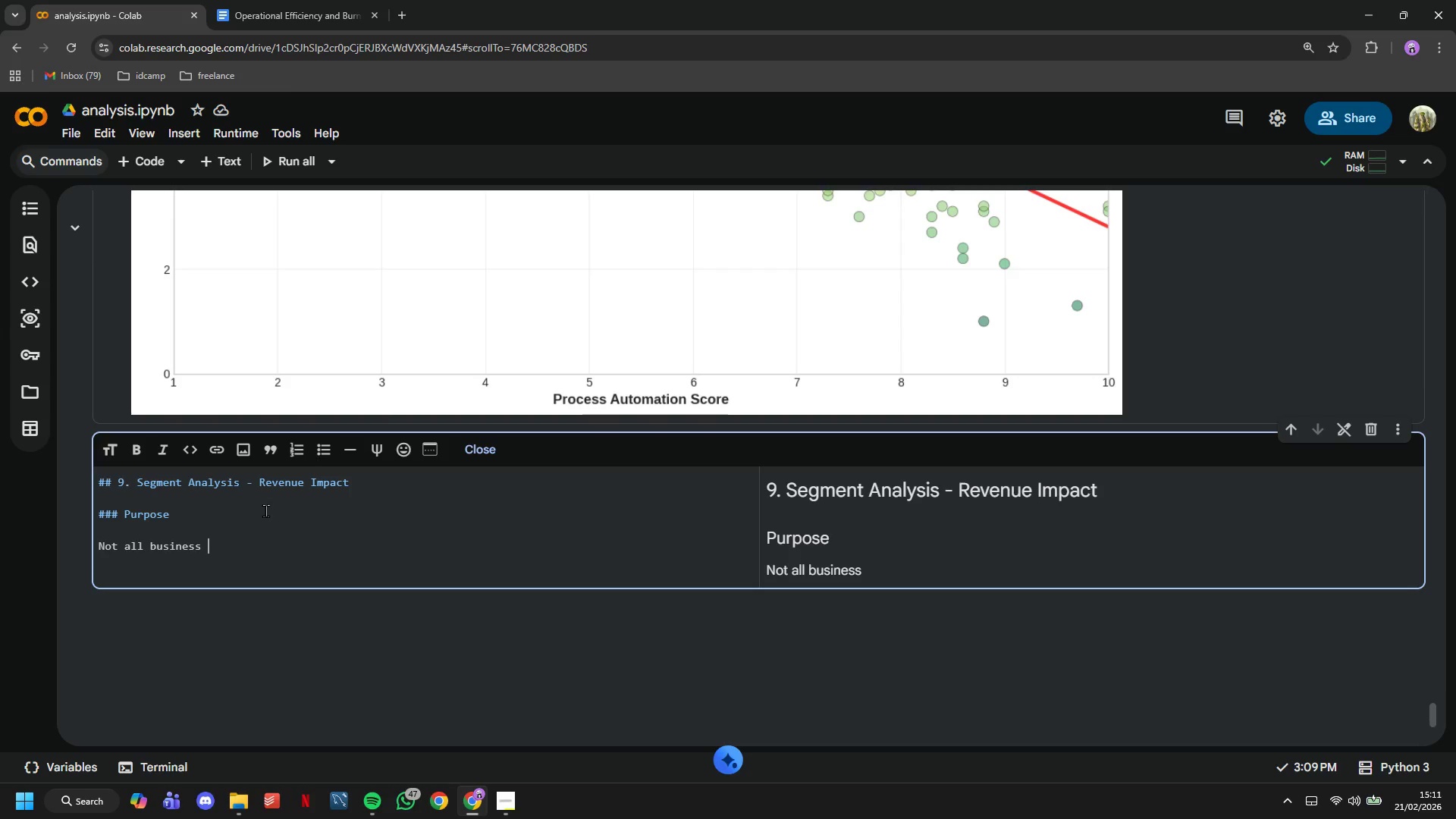 
type(are the same. We need to know:)
 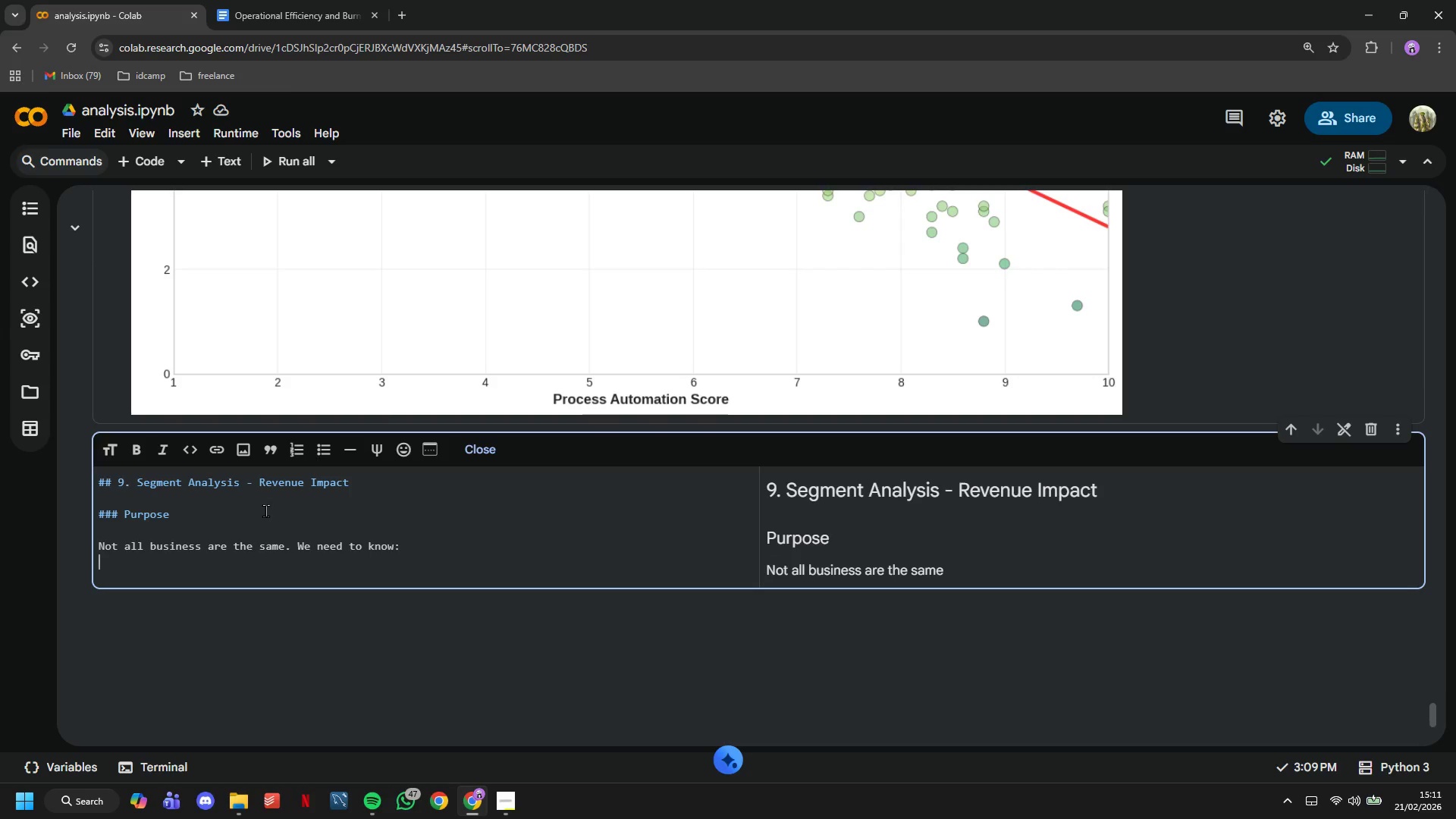 
key(Enter)
 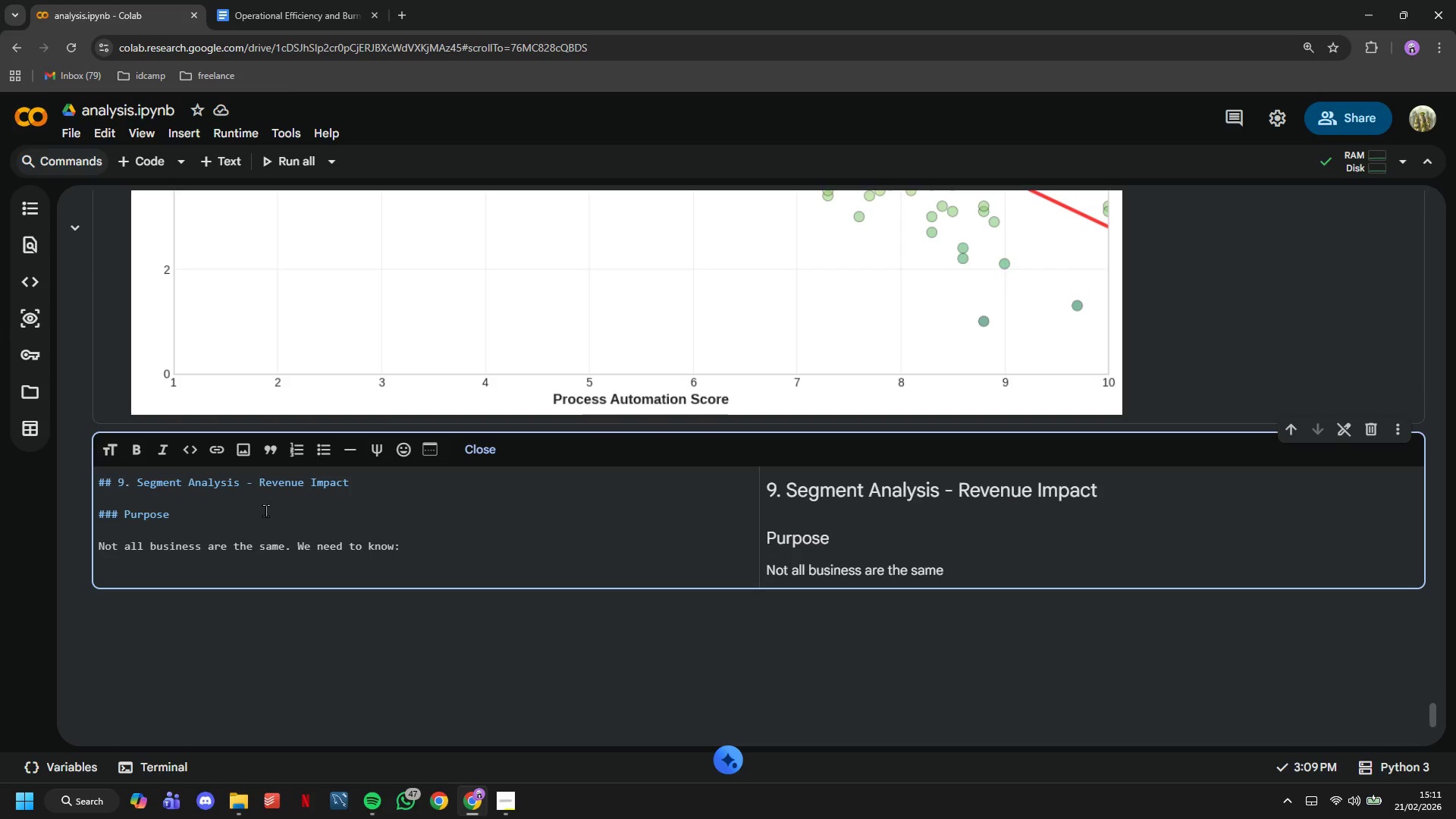 
key(Backspace)
 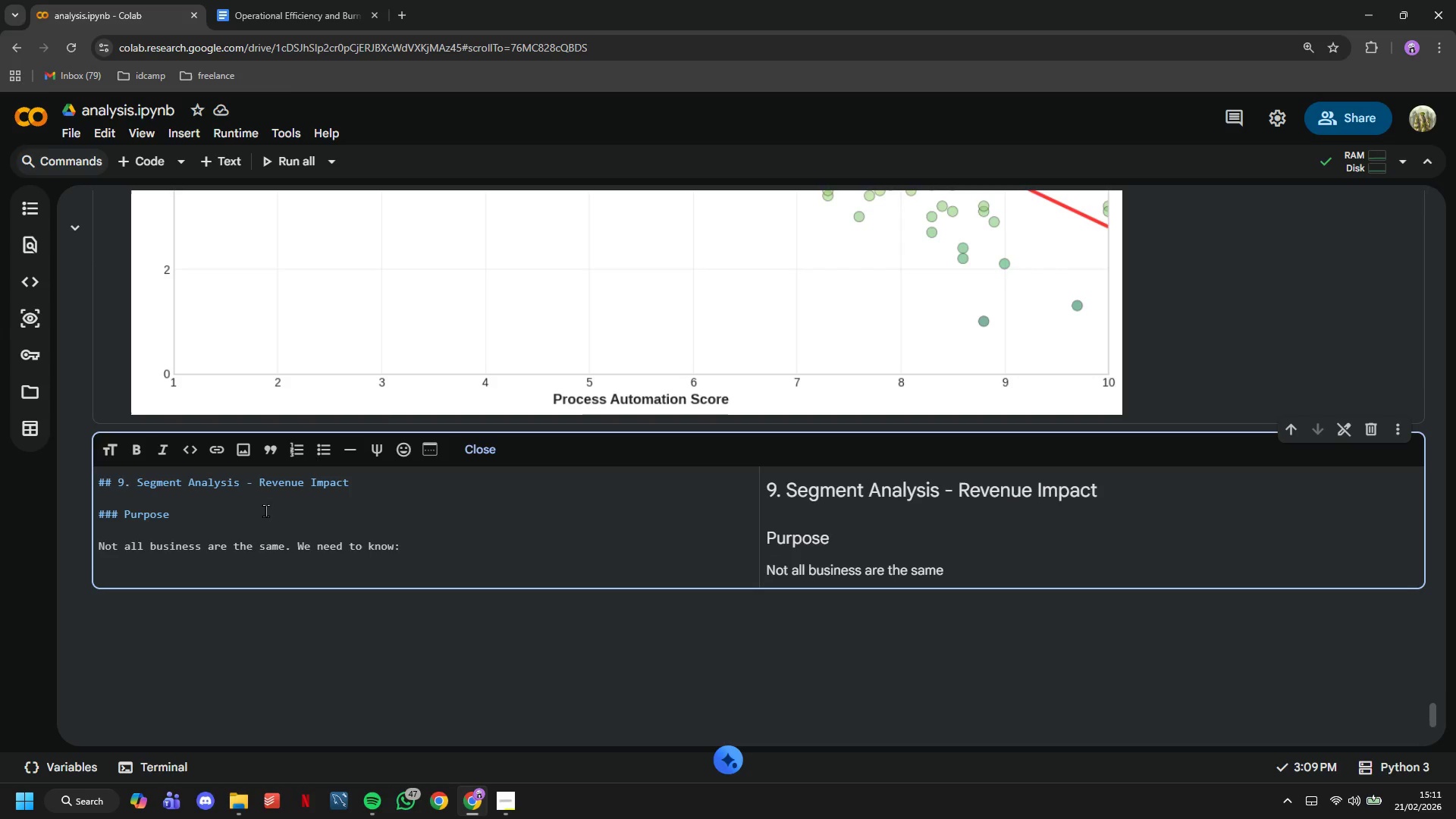 
key(Enter)
 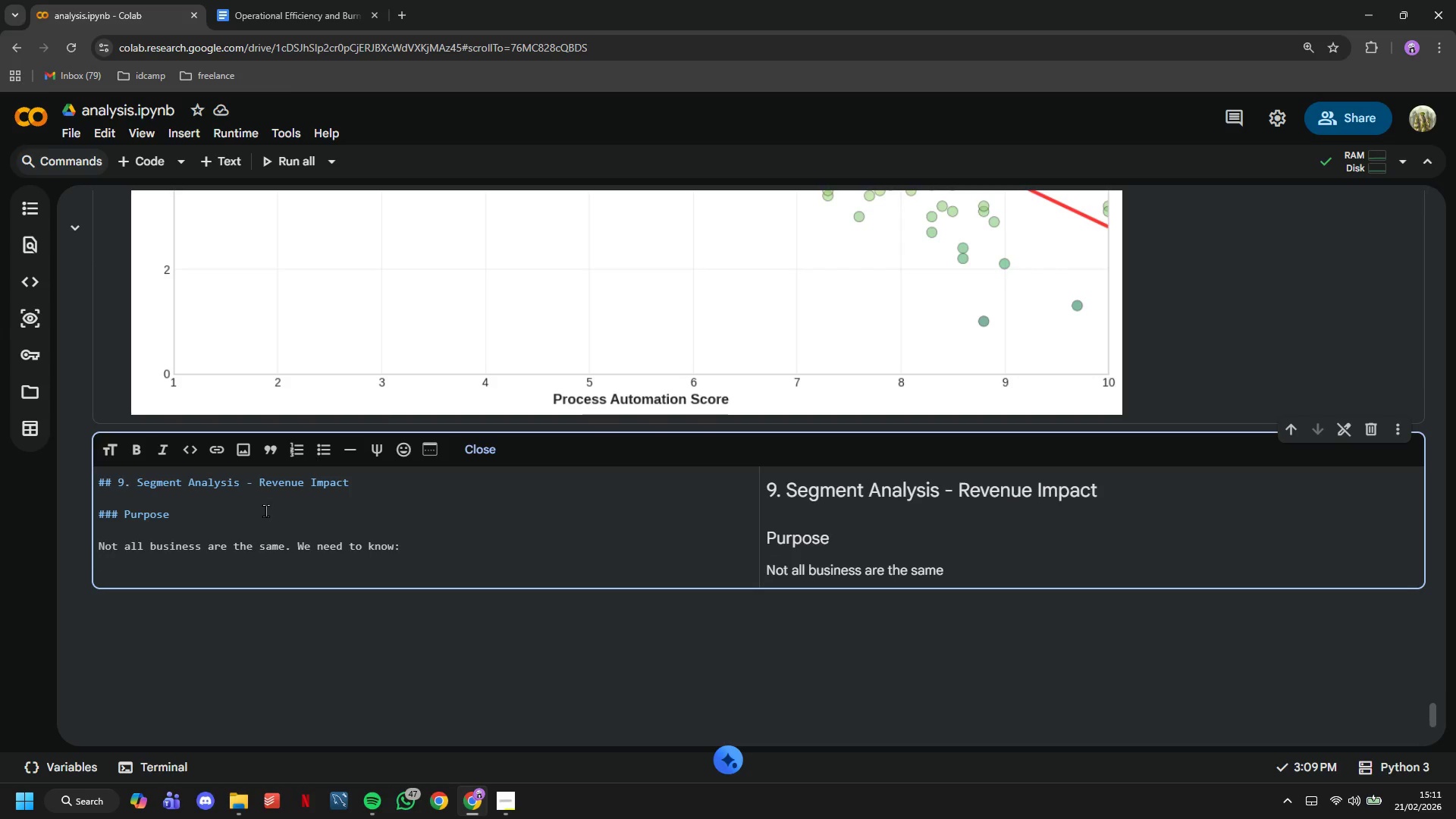 
type(- Do larger buss)
key(Backspace)
type(inesses benefit MORE from automation?)
 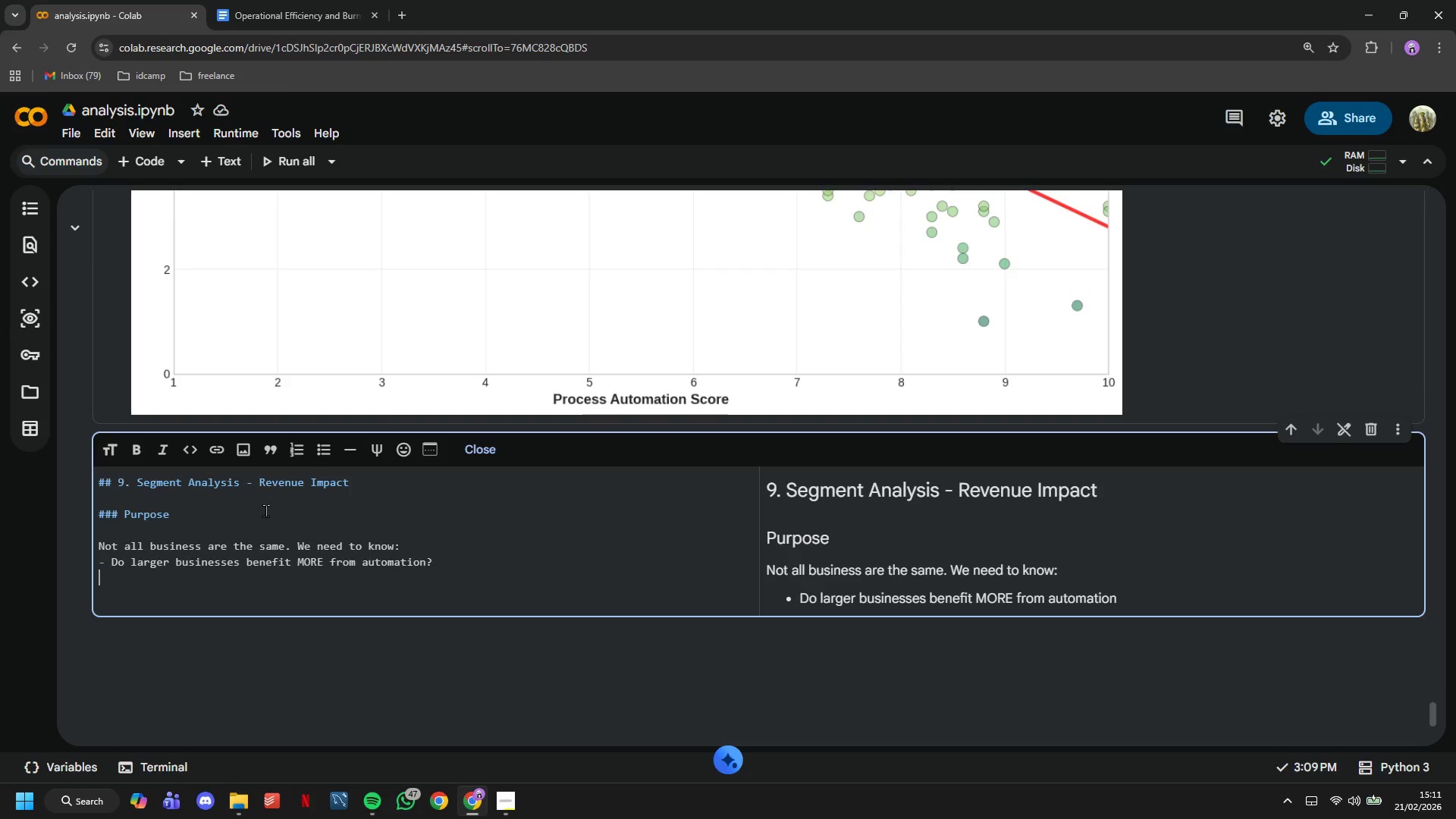 
 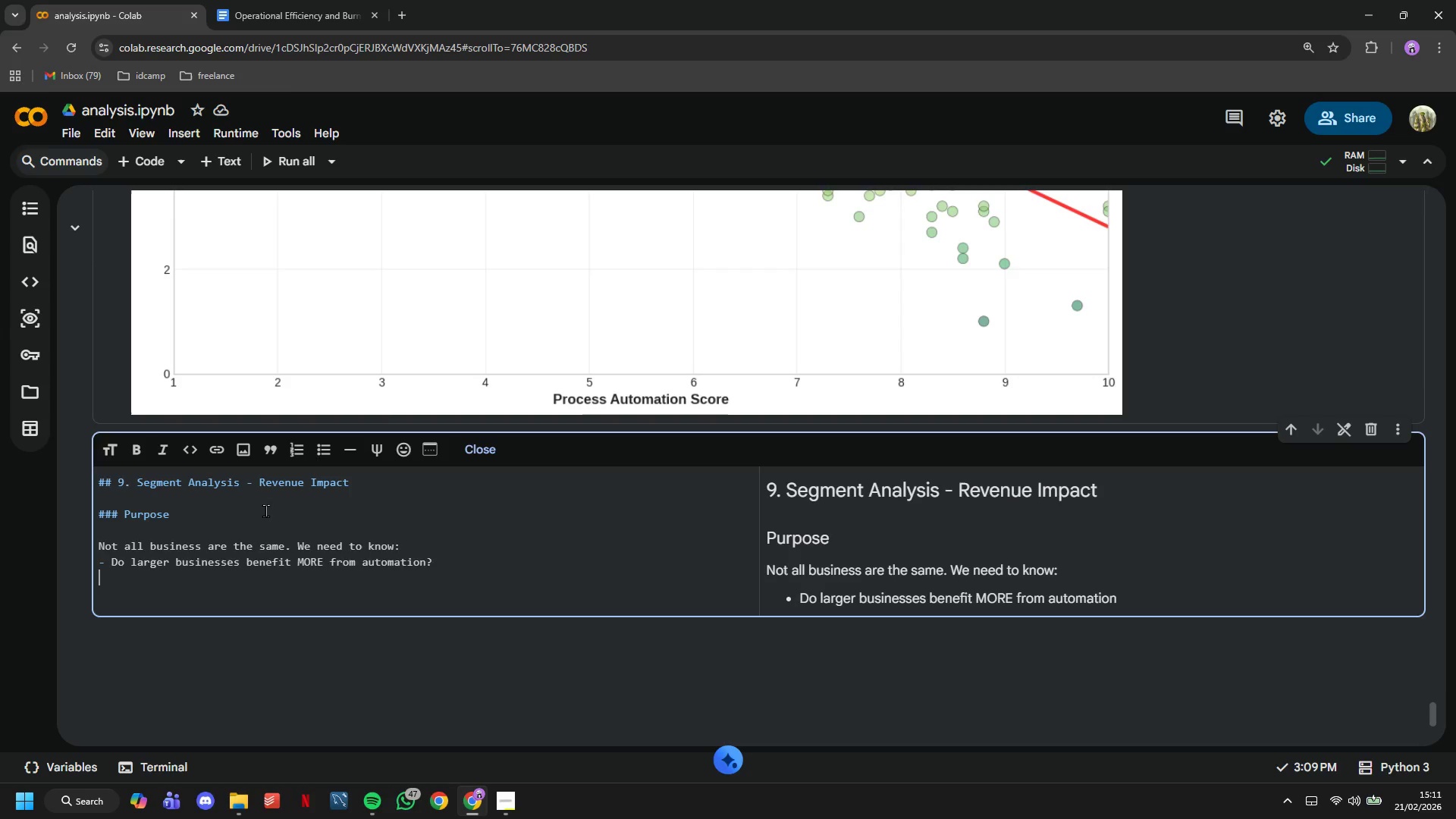 
key(Enter)
 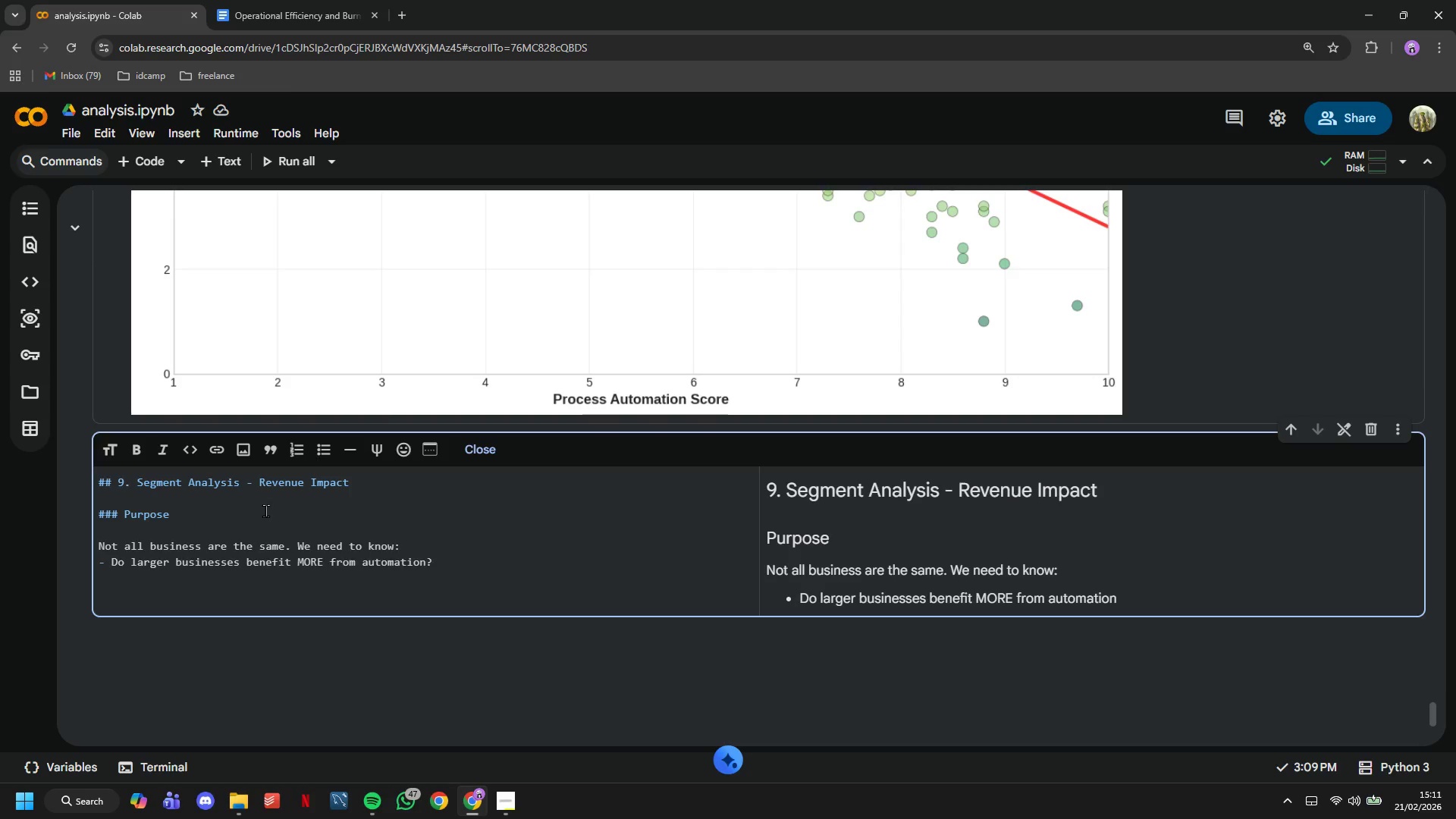 
type(- Should we target high-ree)
key(Backspace)
type(venue )
 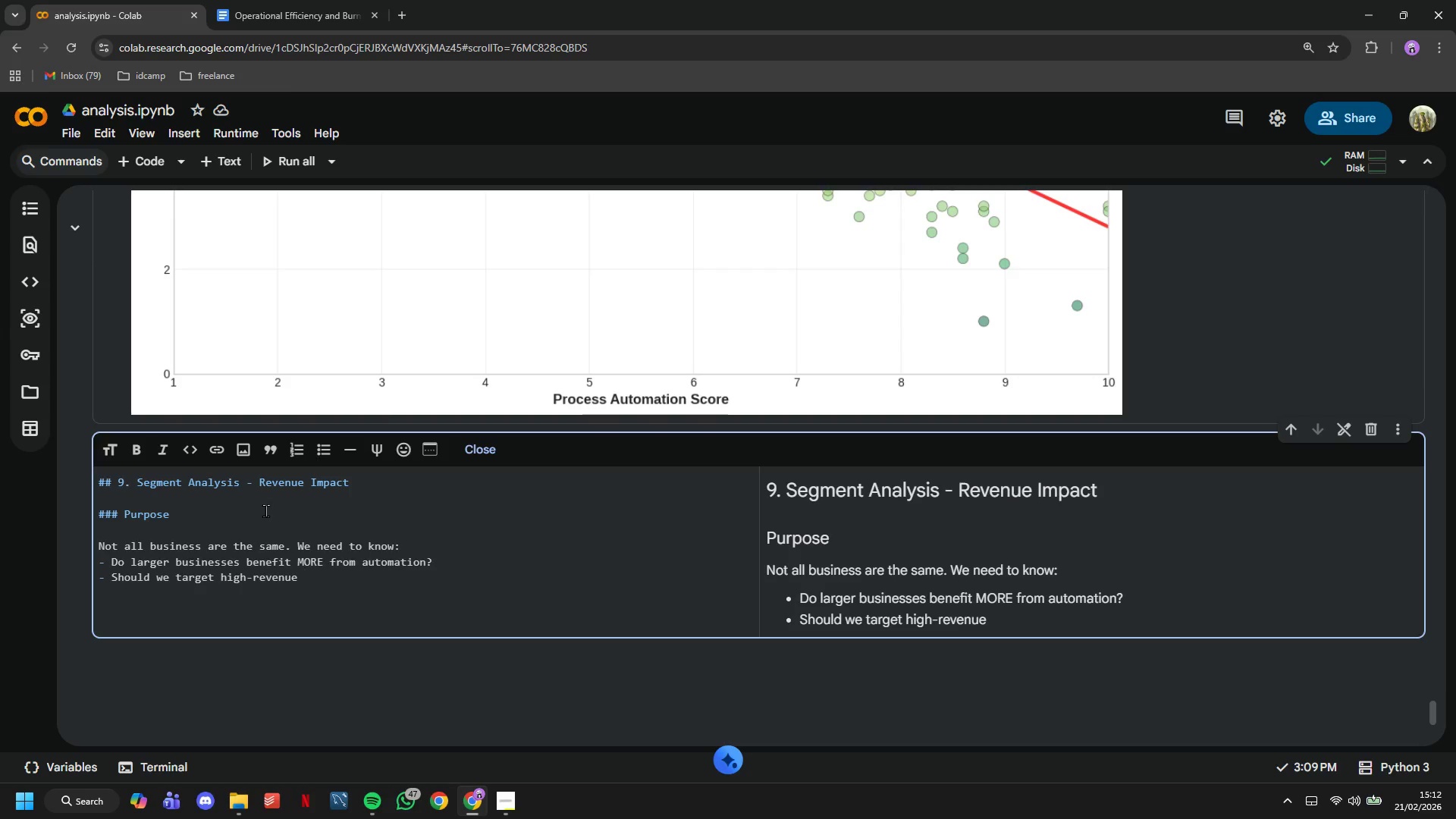 
type(or low-revenue )
 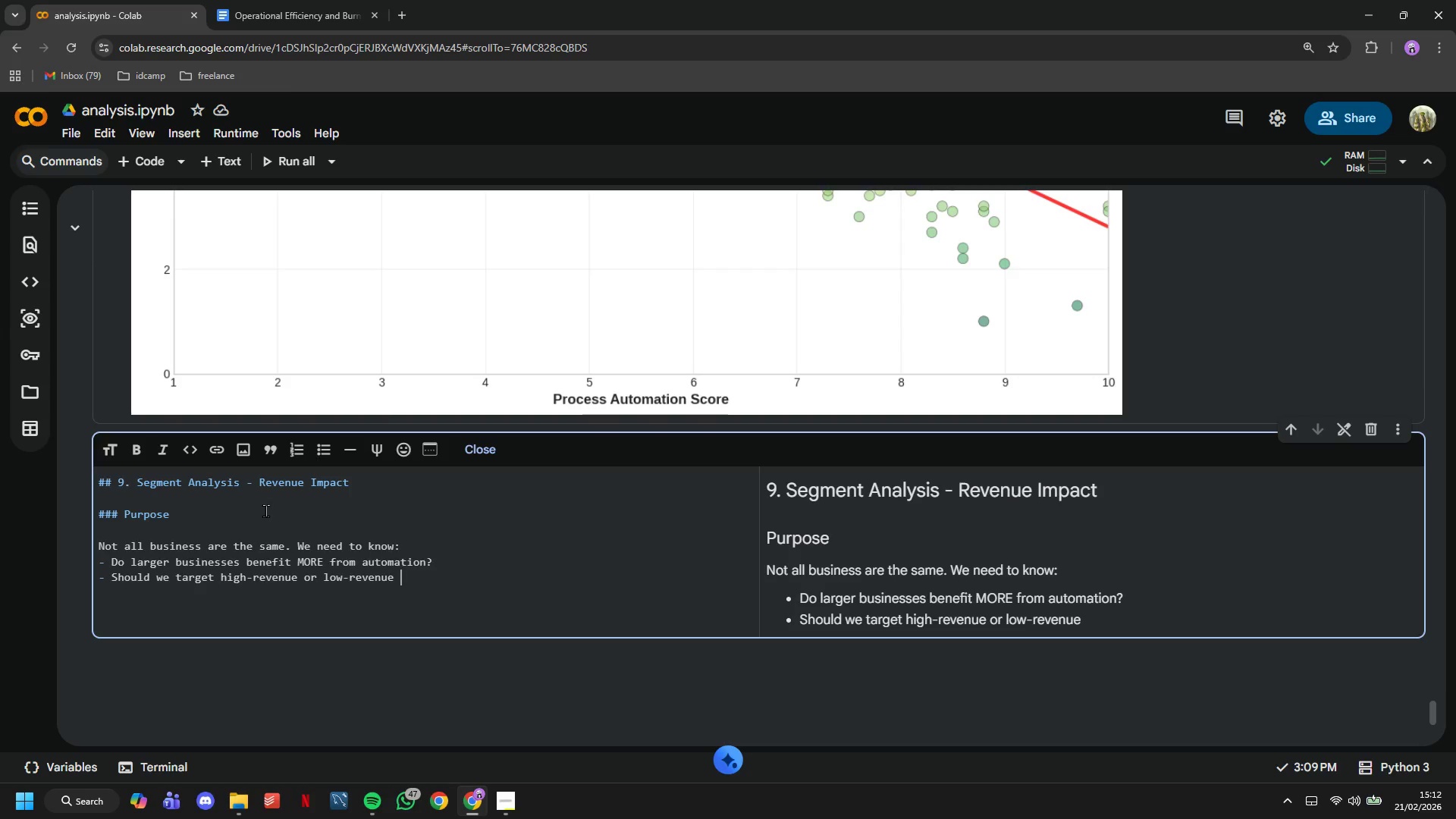 
type(clients?)
 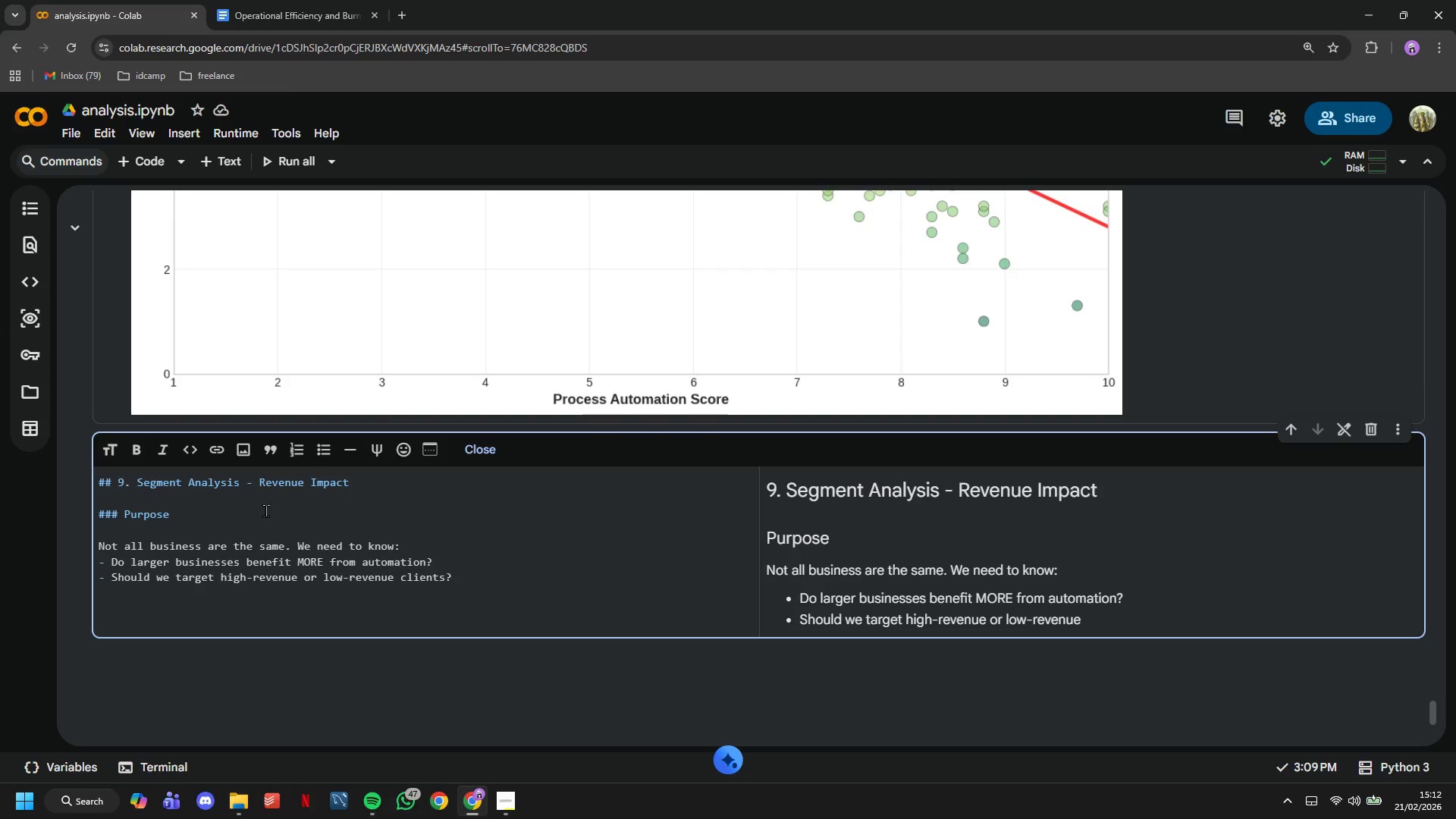 
key(Enter)
 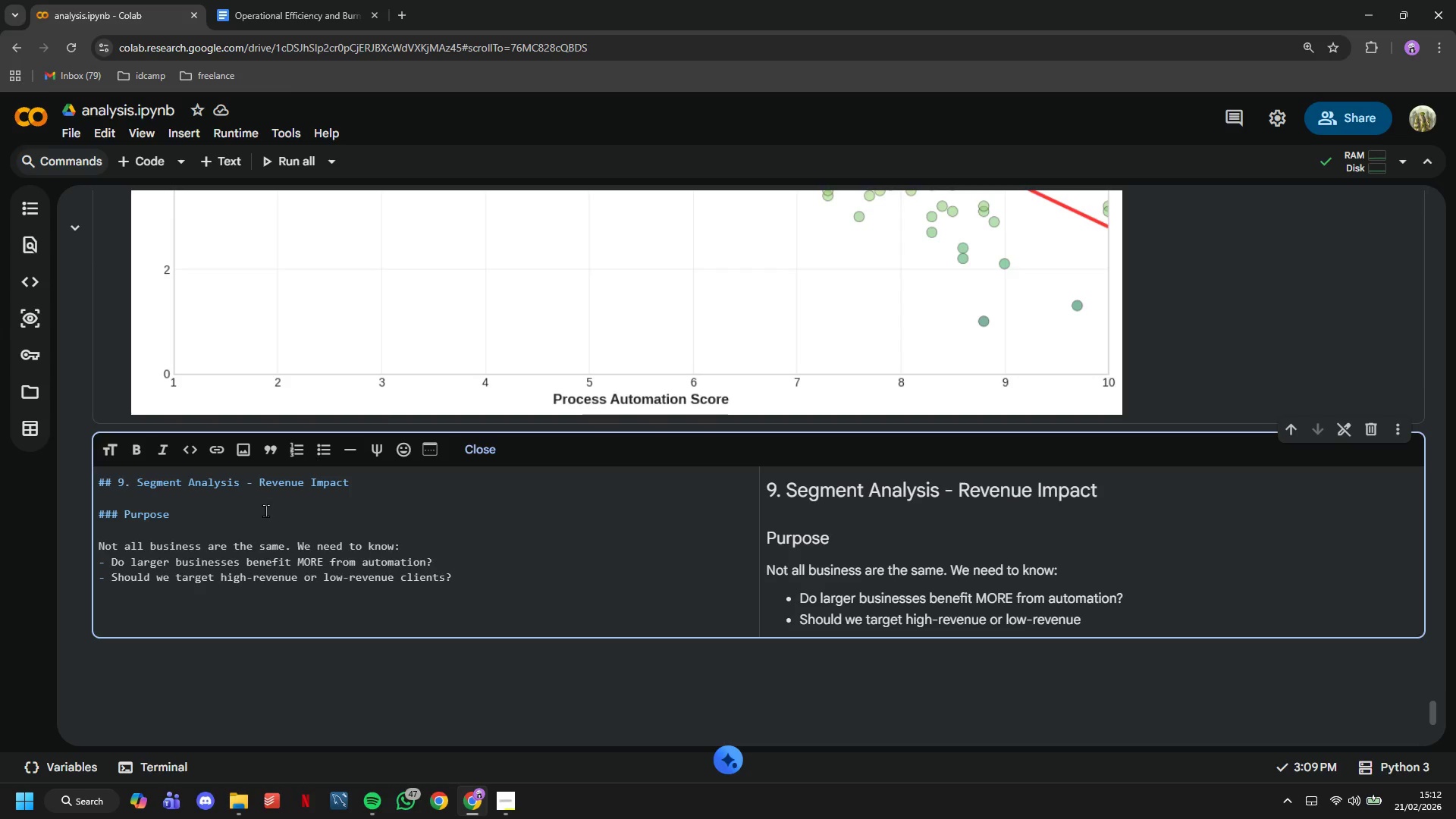 
type(- ARe th)
key(Backspace)
key(Backspace)
key(Backspace)
key(Backspace)
key(Backspace)
type(re the )
 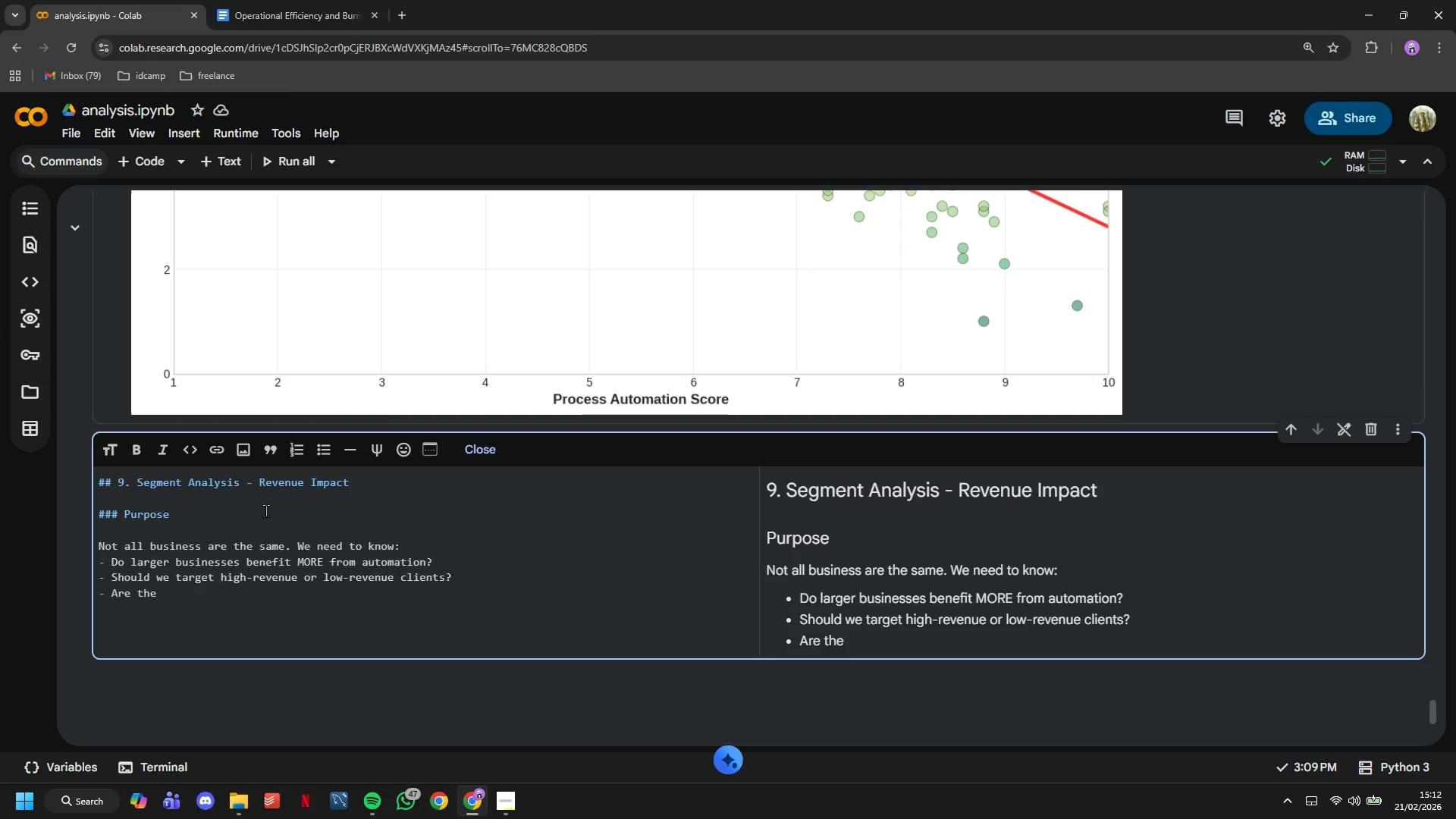 
wait(7.61)
 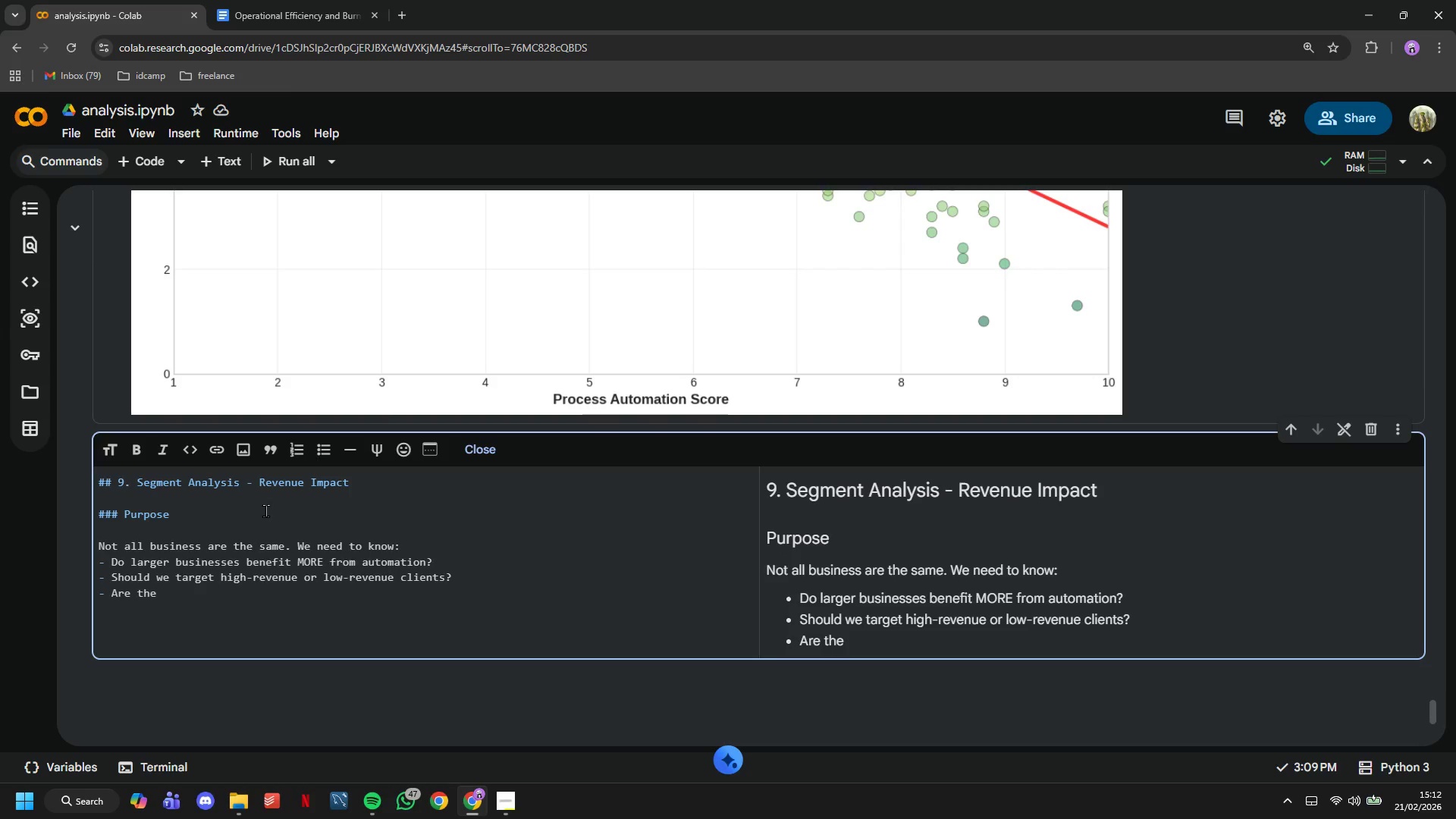 
type(pain points different by business type)
key(Backspace)
key(Backspace)
key(Backspace)
key(Backspace)
type(size?)
 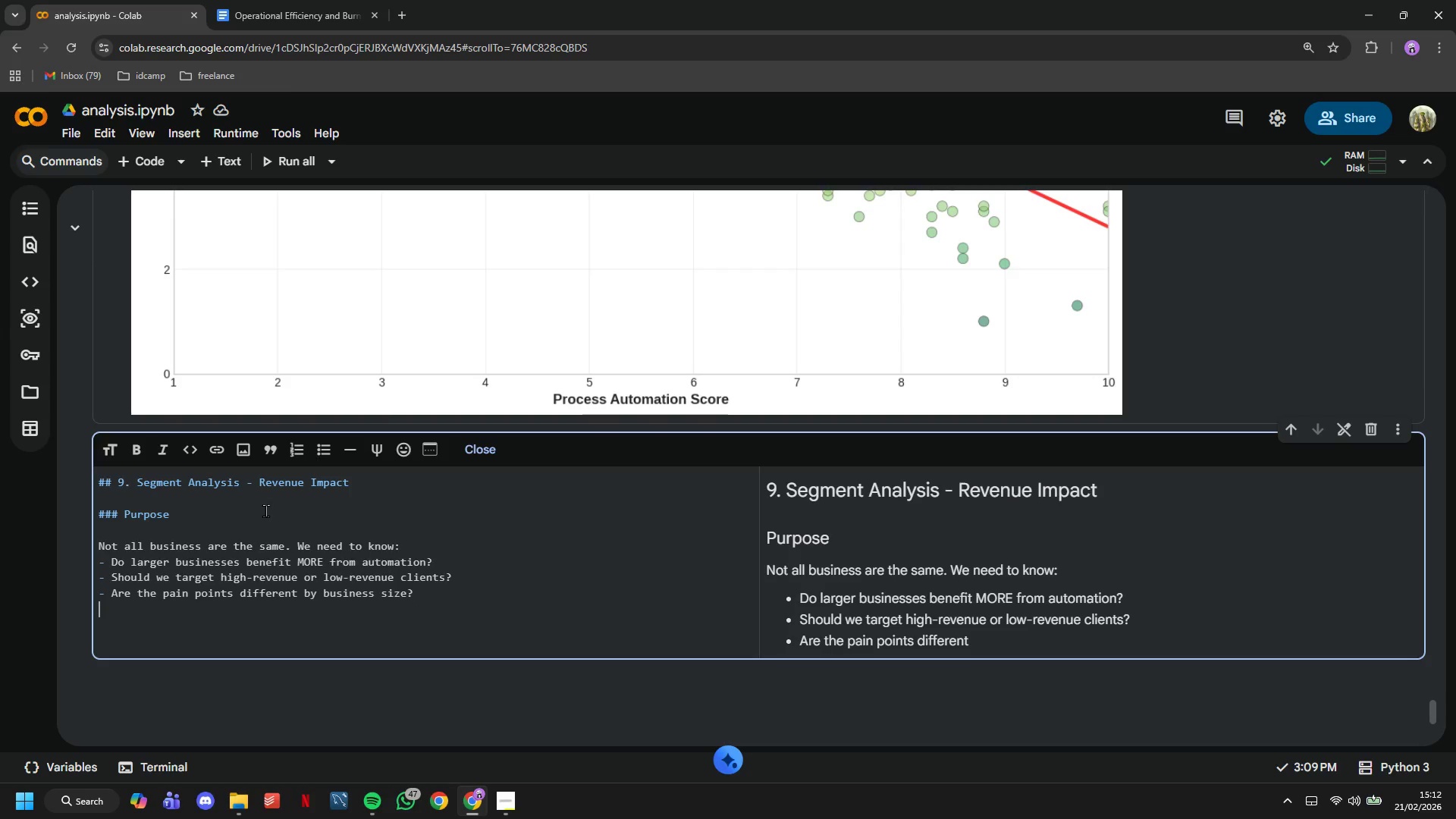 
 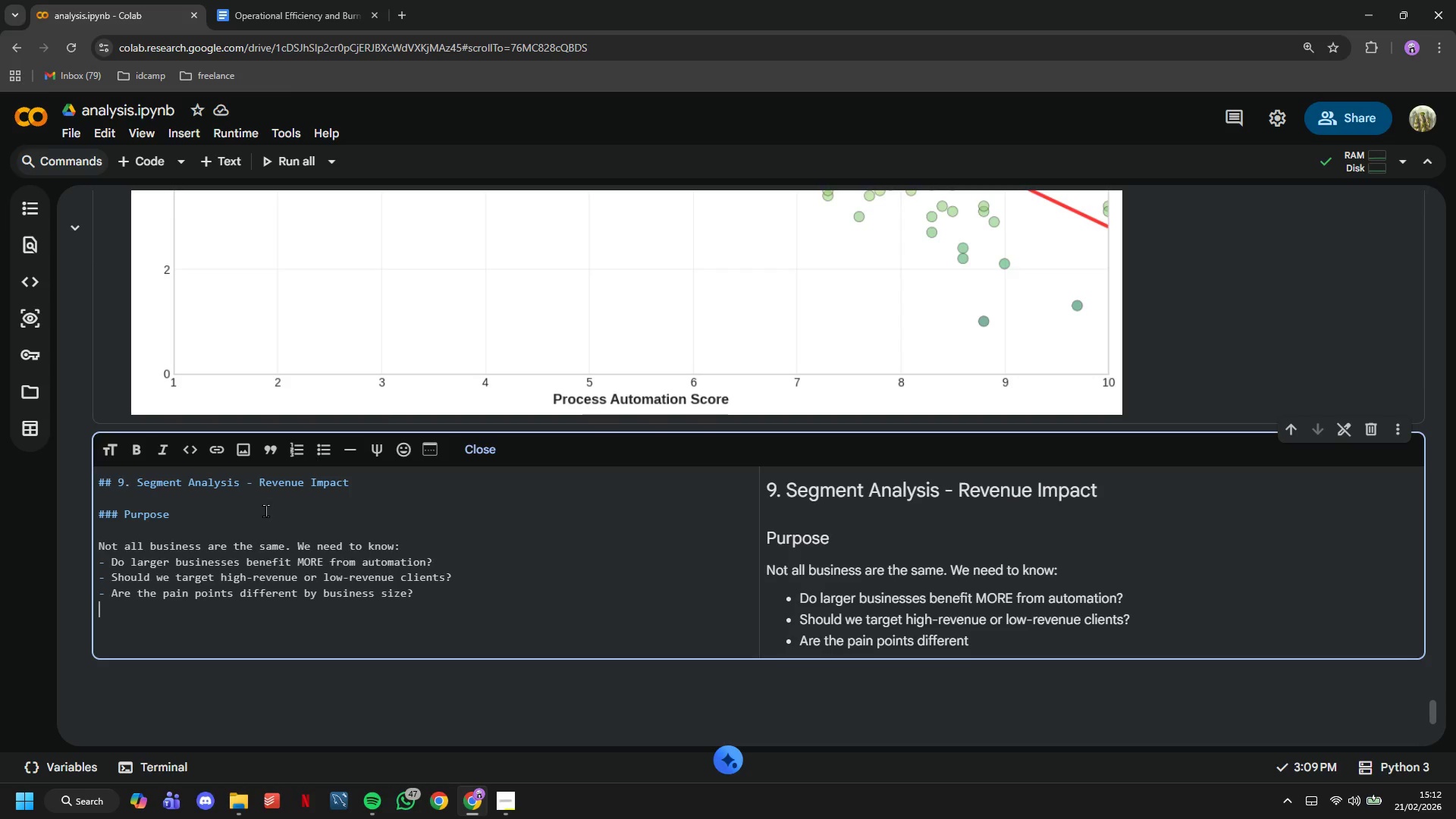 
key(Enter)
 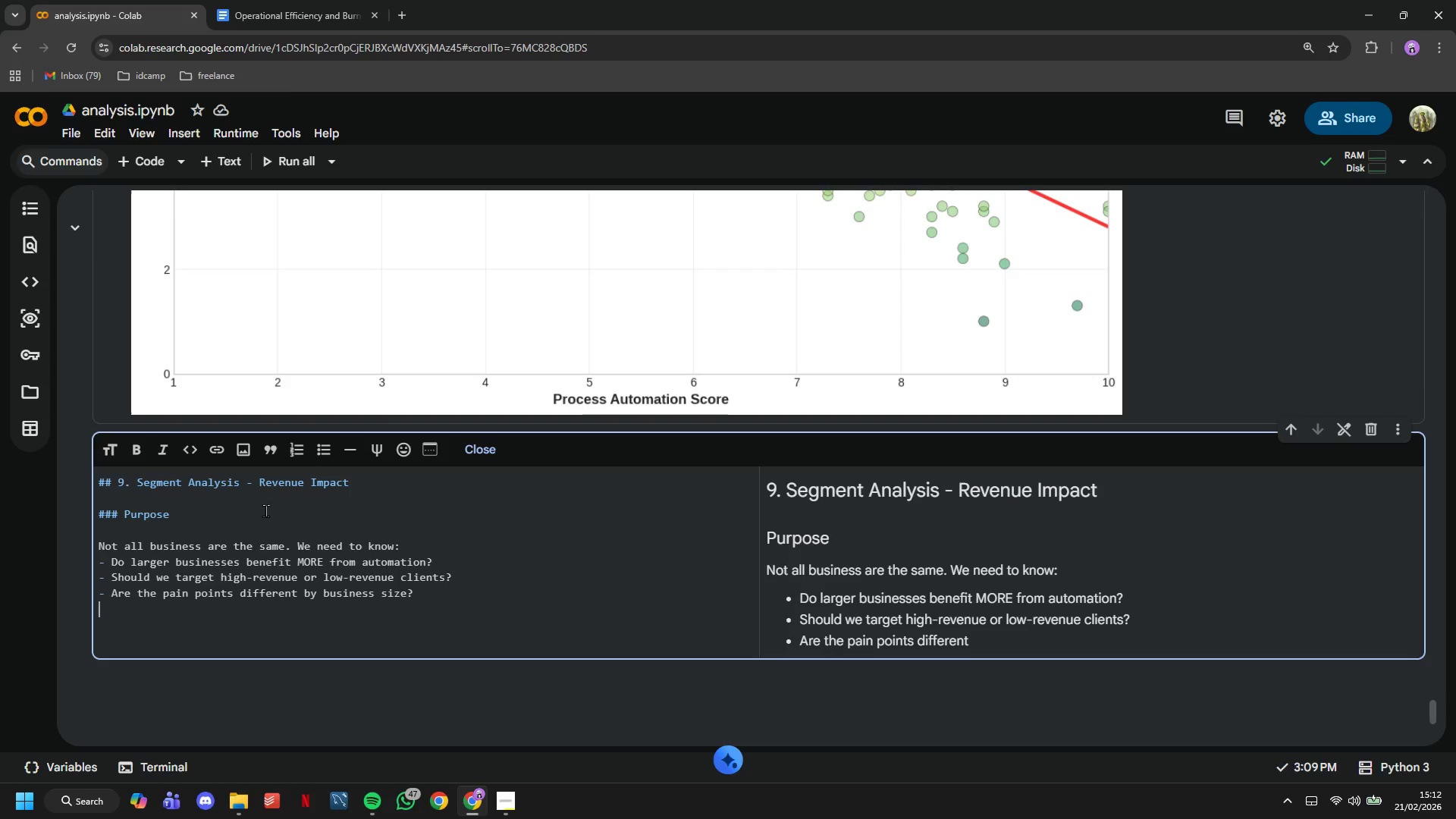 
key(Enter)
 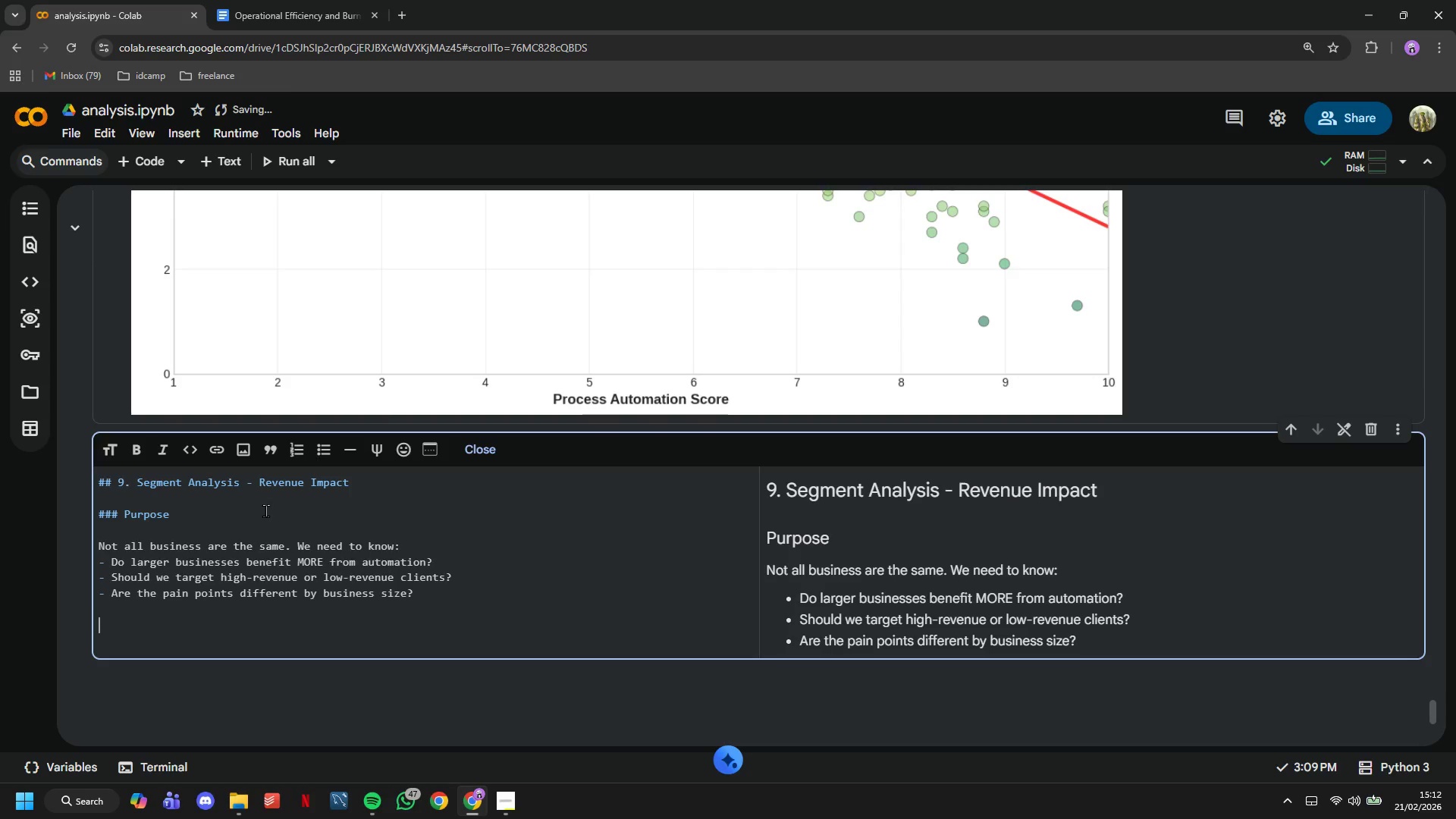 
type(This segmentation helps cons)
 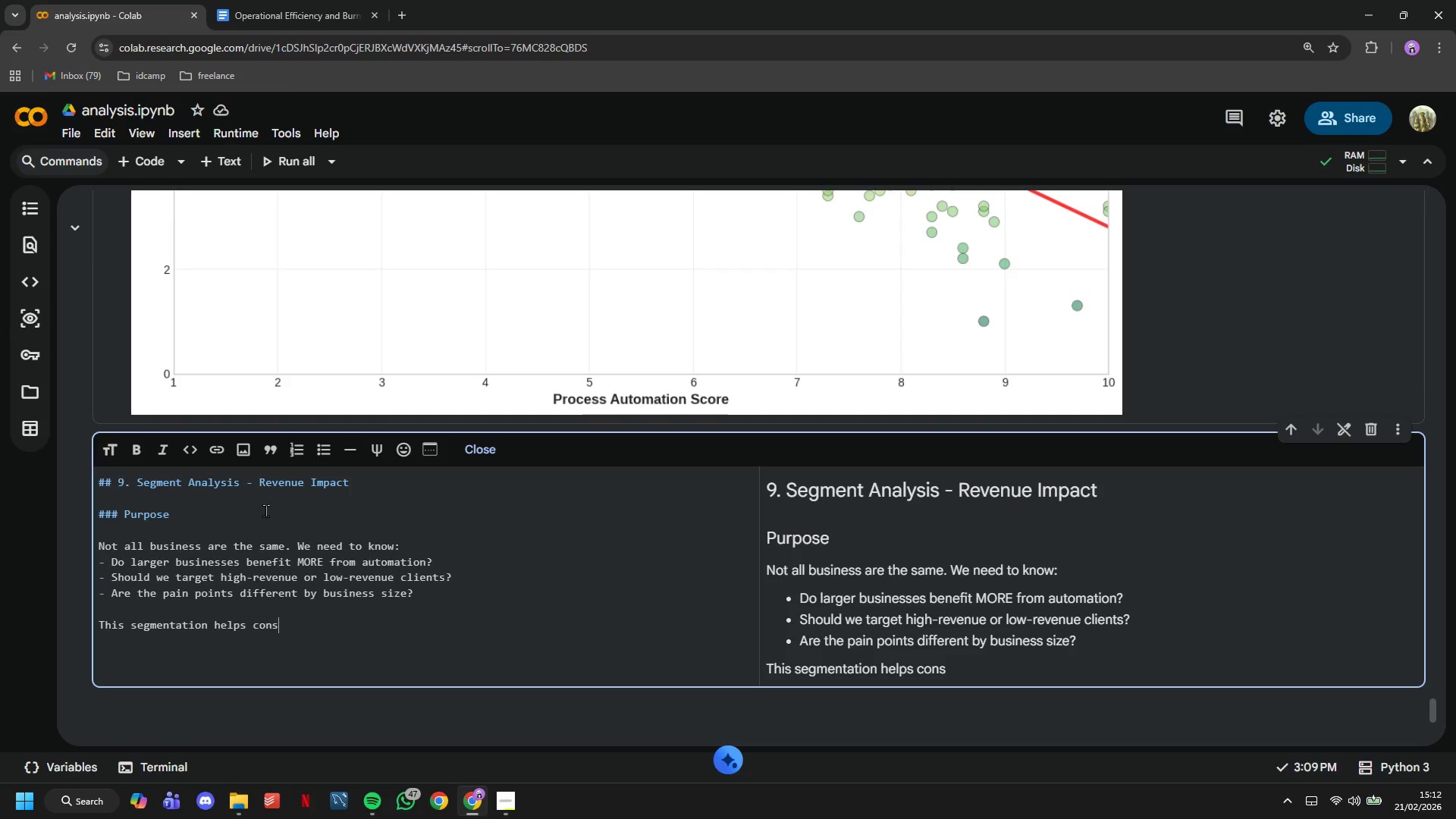 
wait(10.28)
 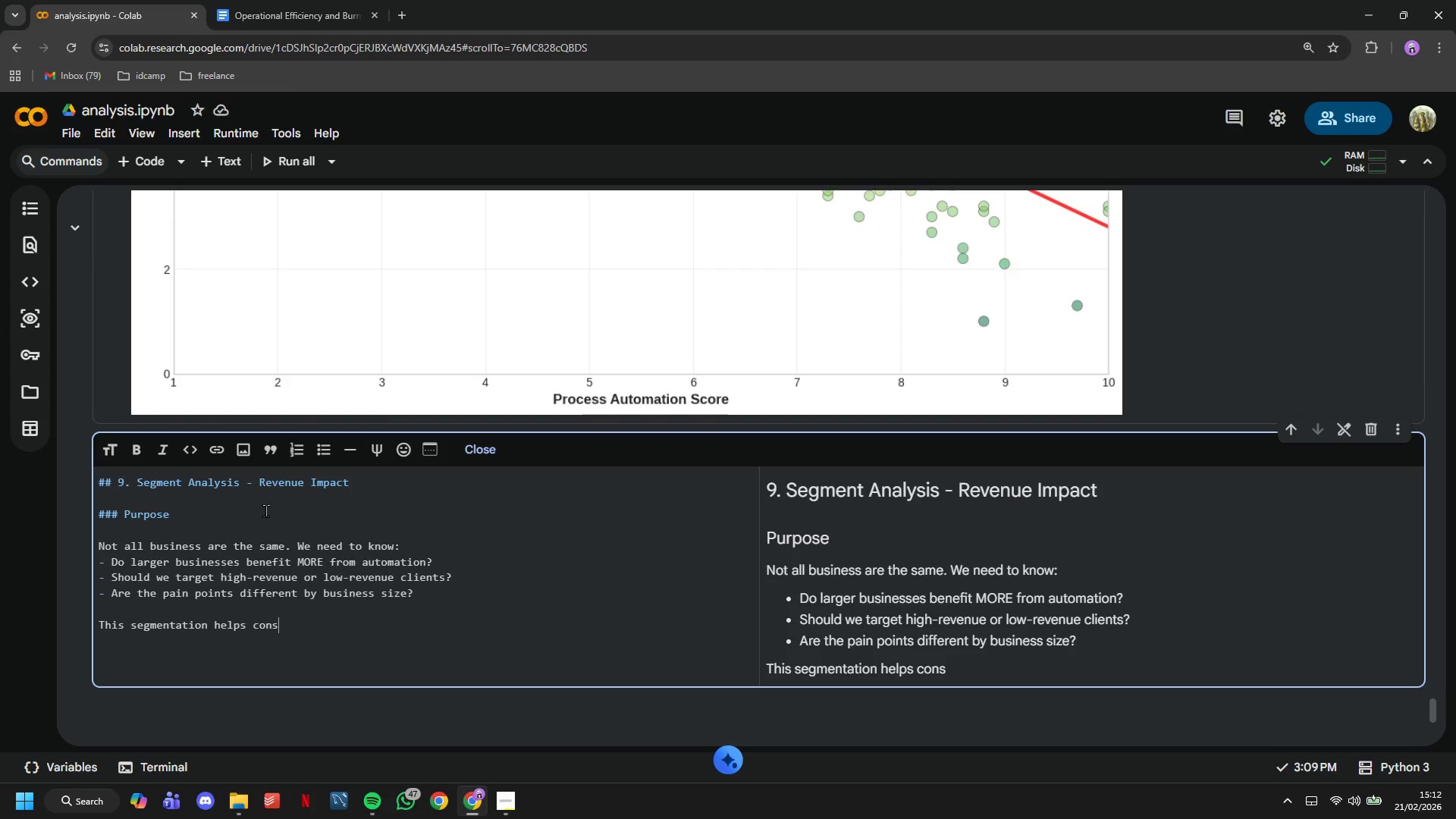 
type(ultants prioritize their )
 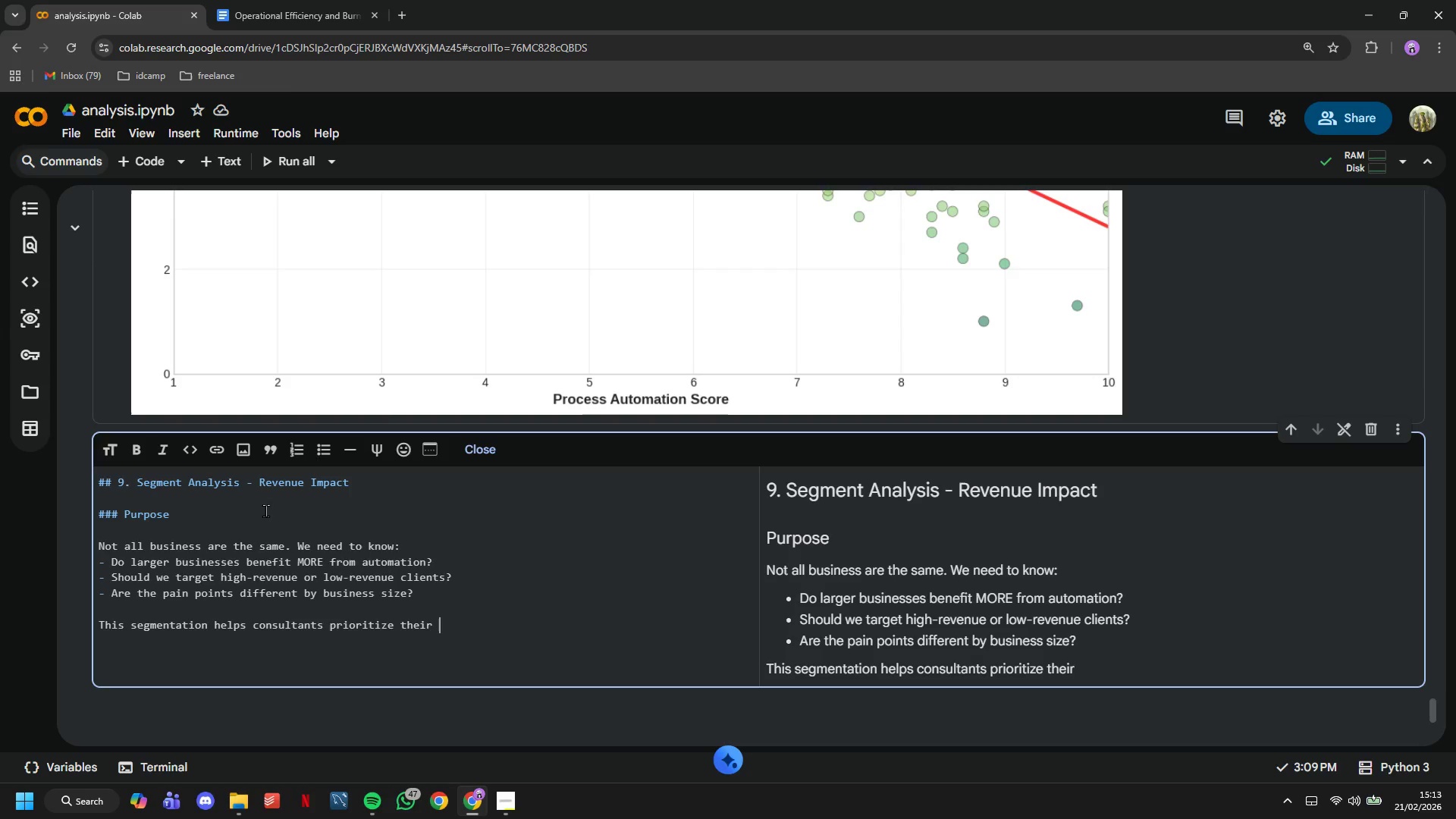 
type(outreach and cuustomize recommendations based on client revenue)
 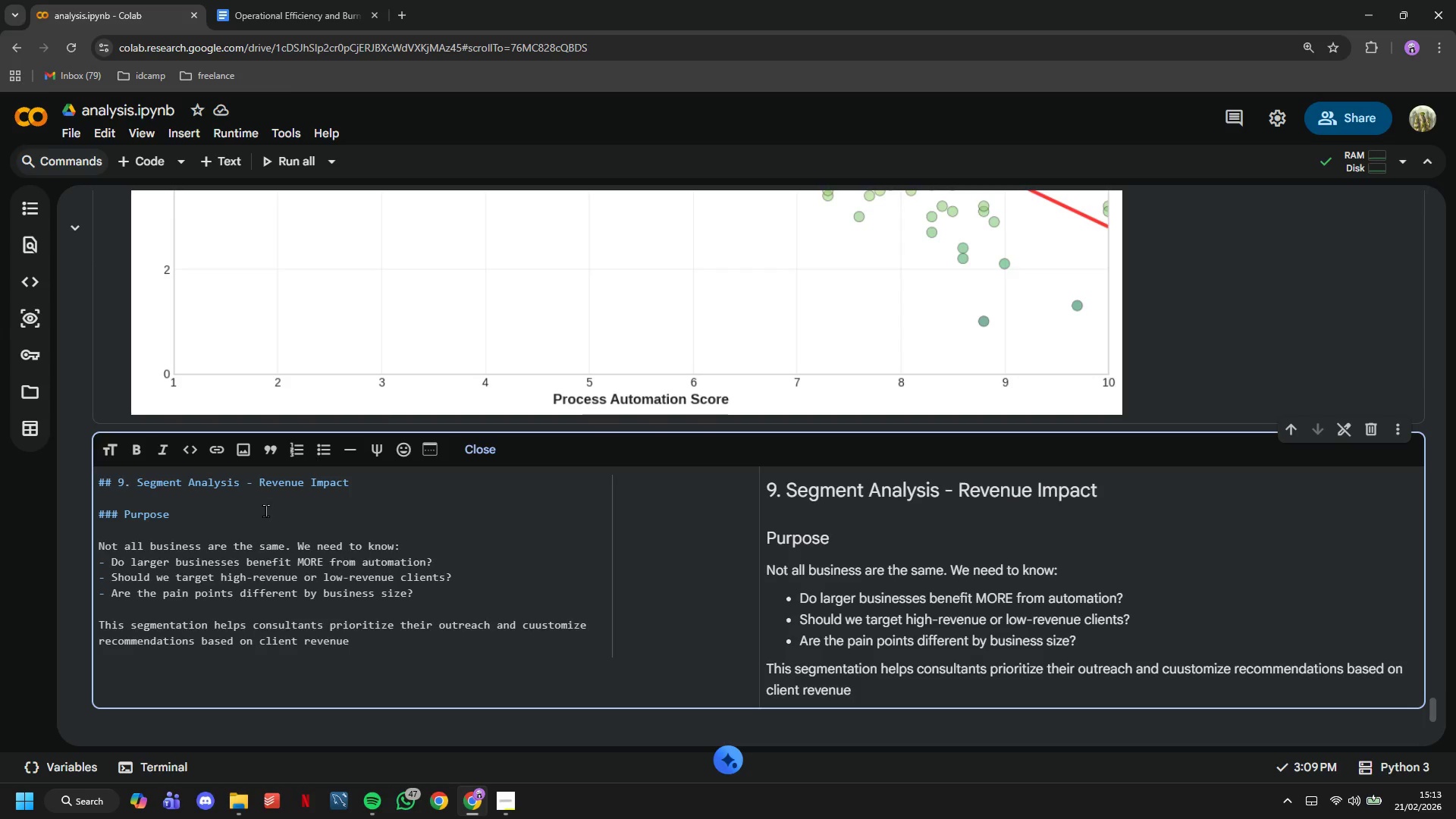 
wait(6.45)
 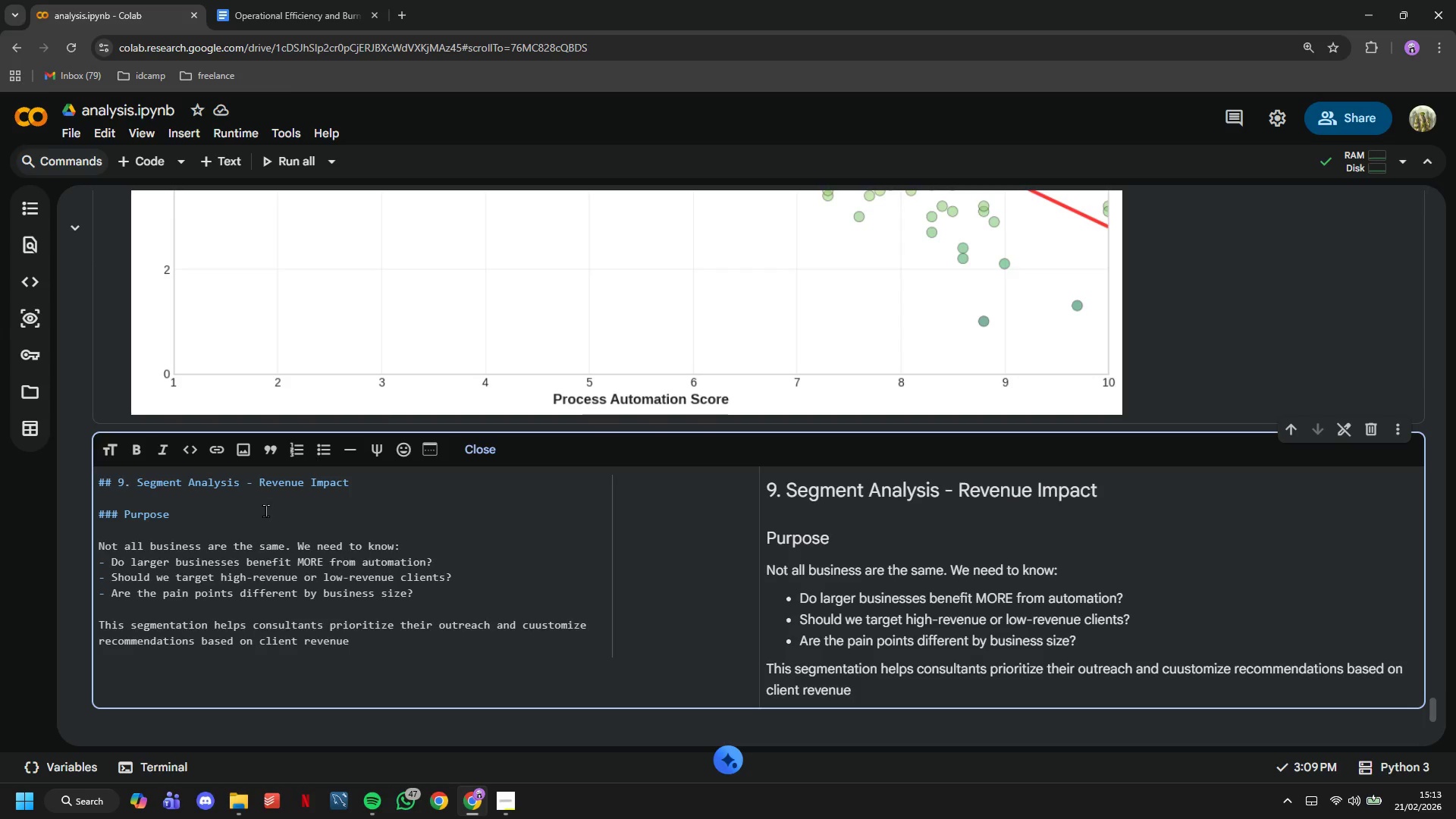 
scroll: coordinate [125, 362], scroll_direction: down, amount: 4.0
 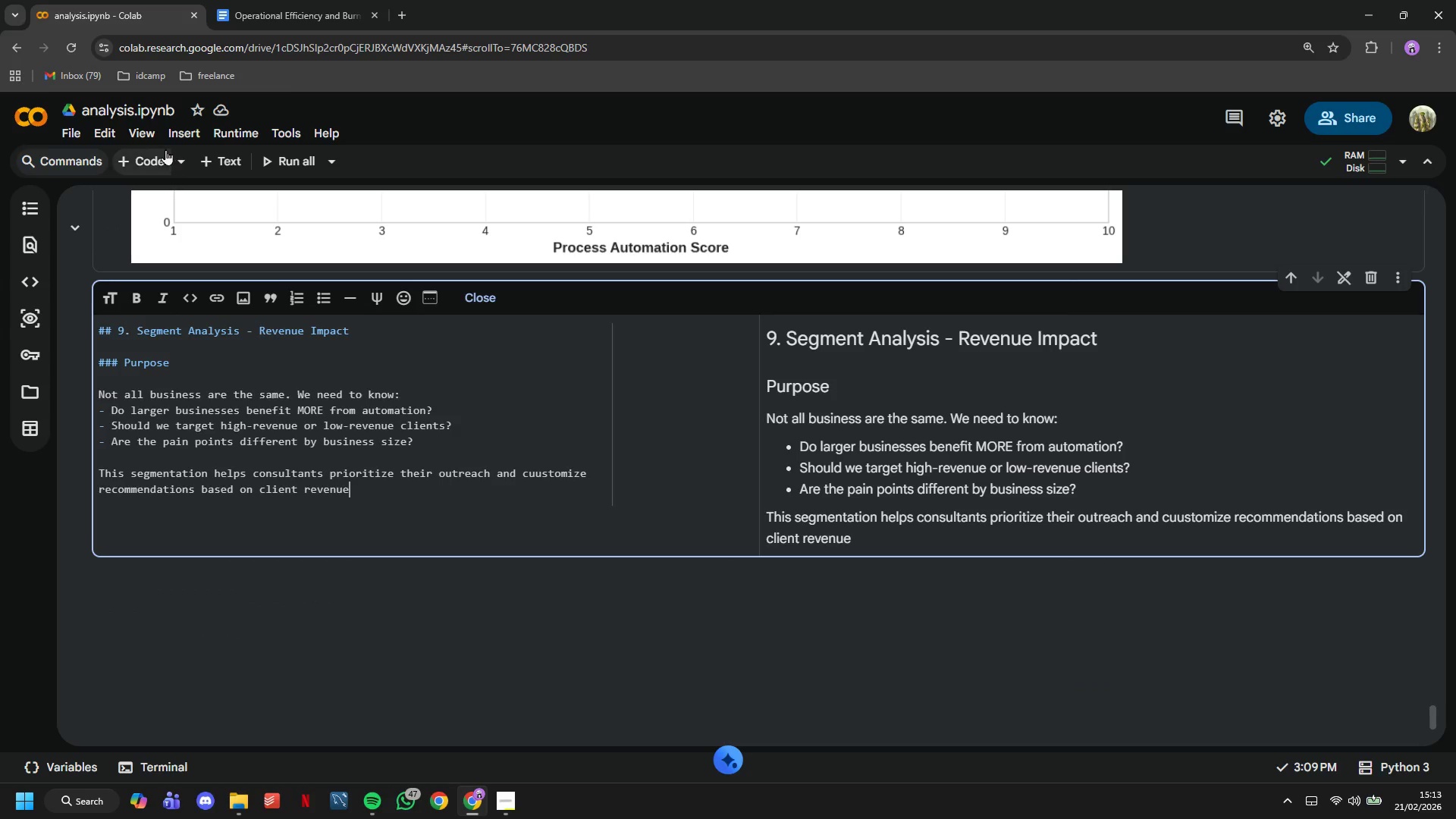 
left_click([162, 152])
 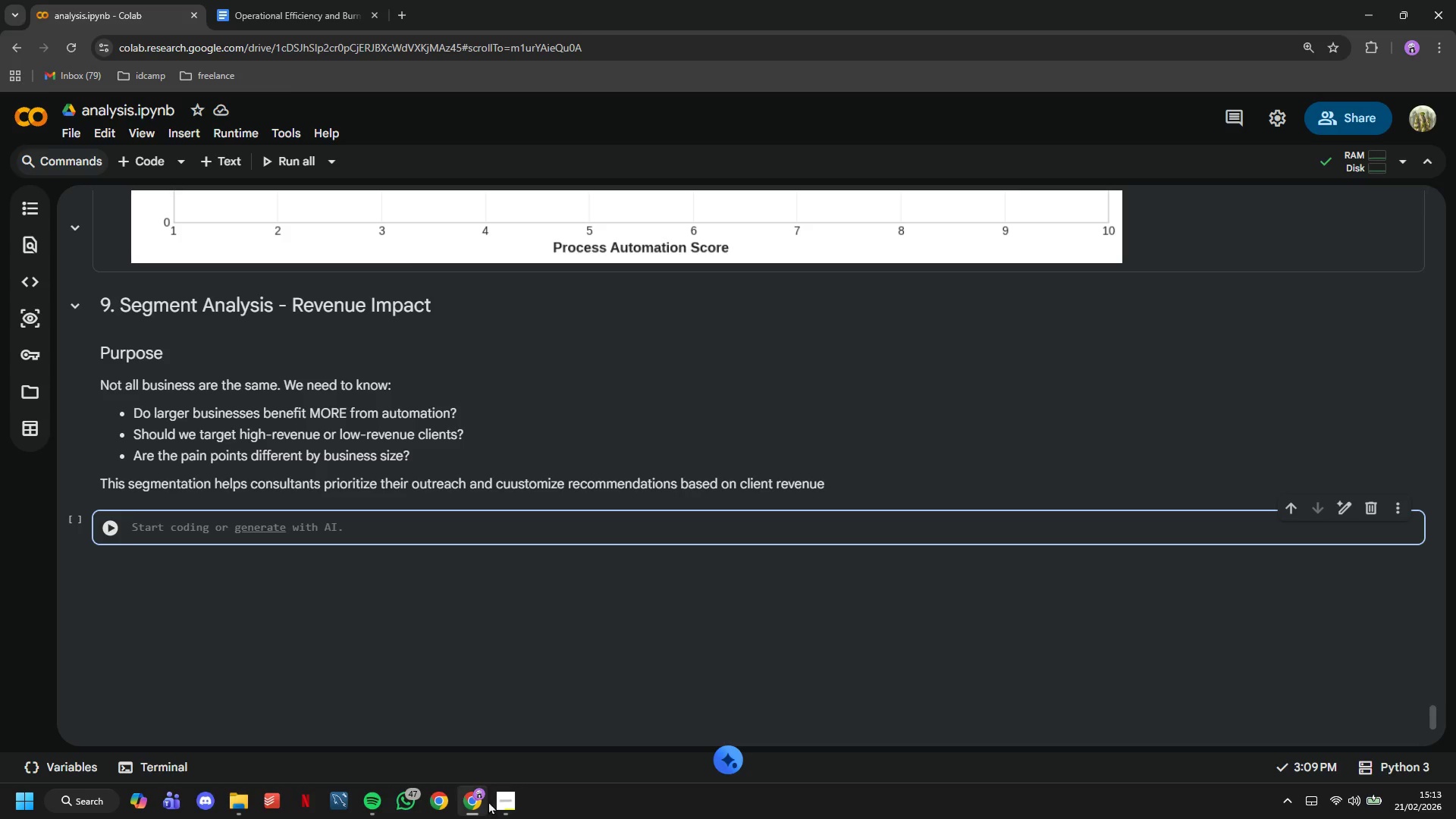 
left_click([498, 800])